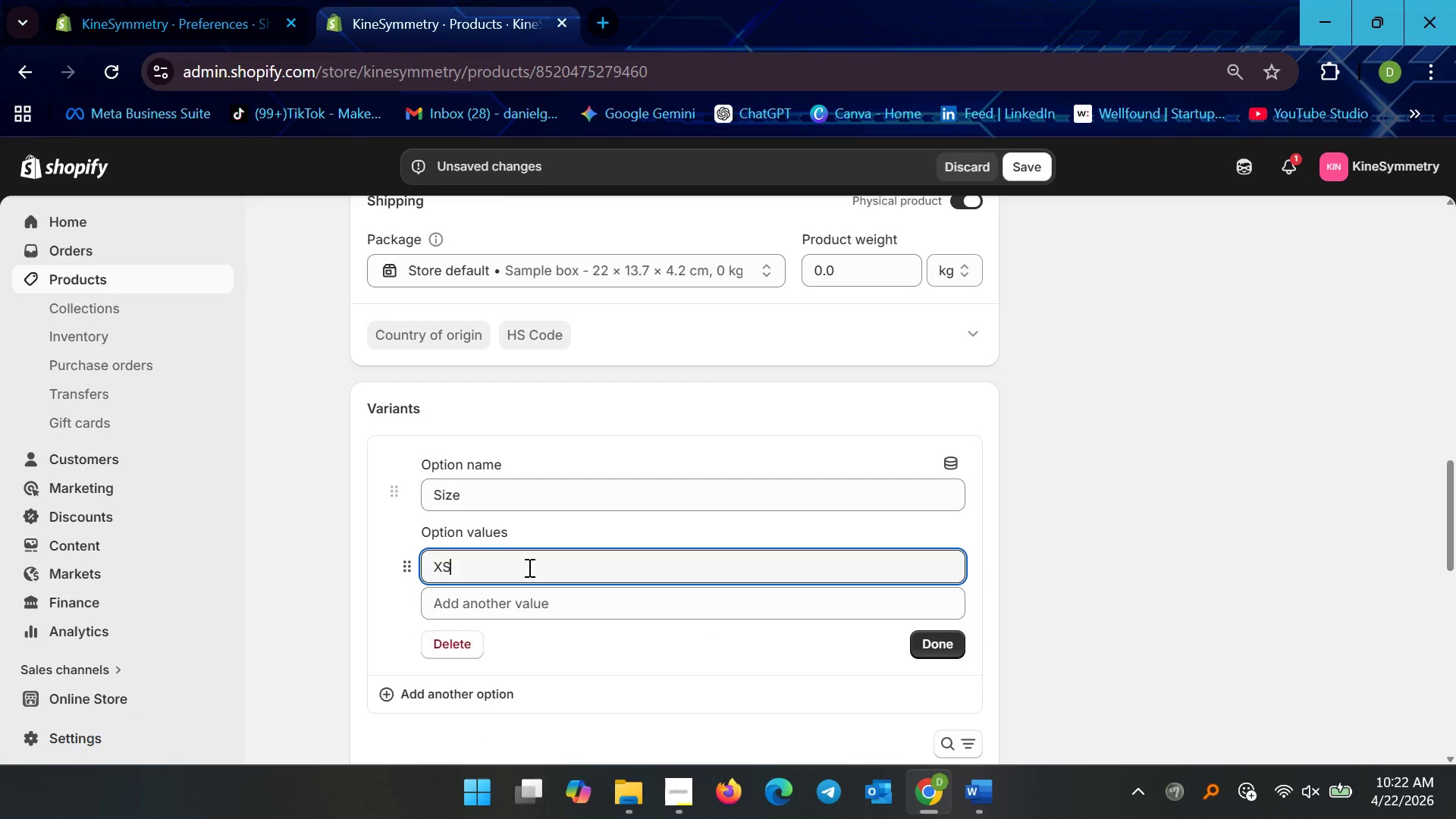 
key(Enter)
 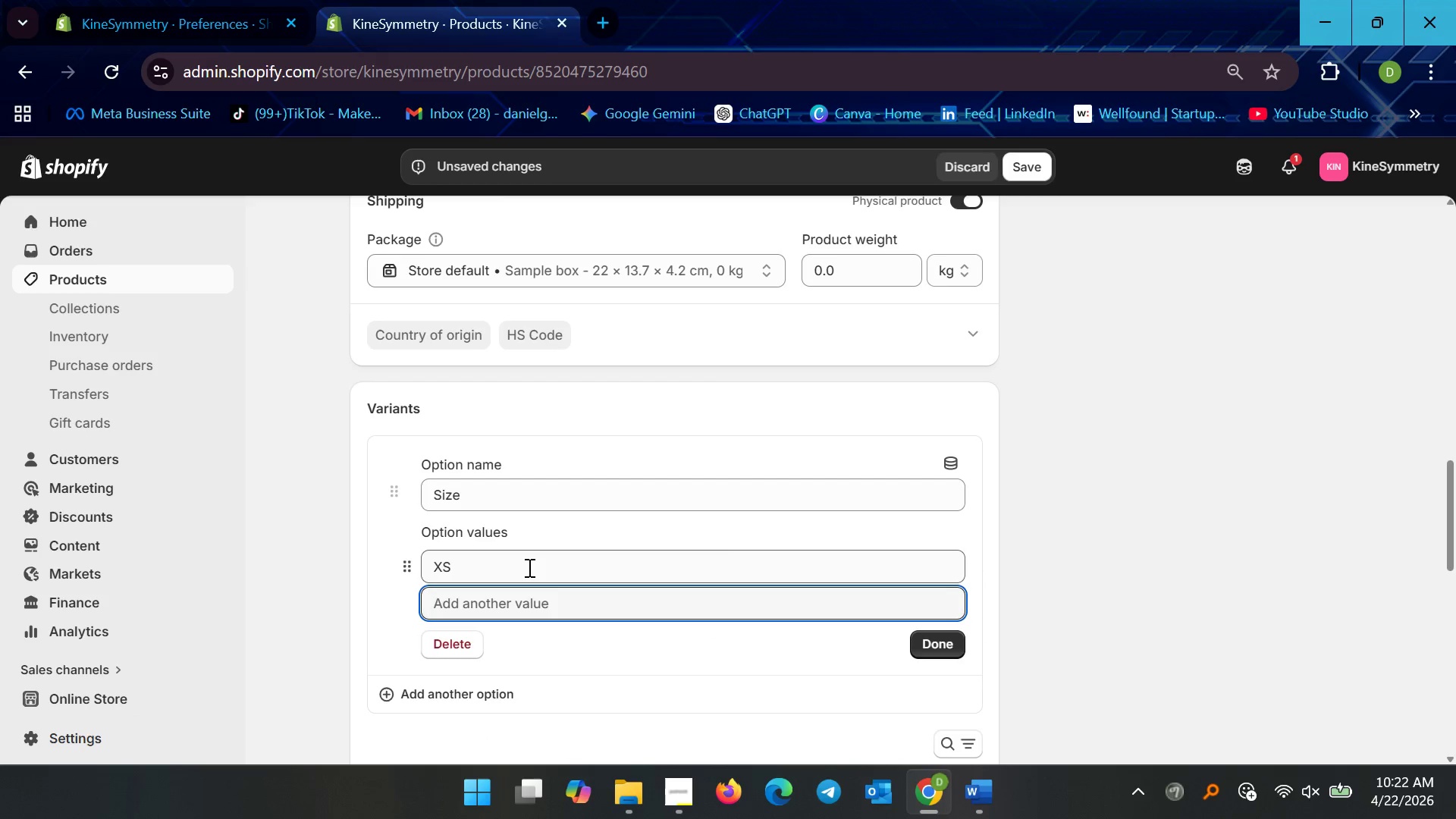 
key(Shift+S)
 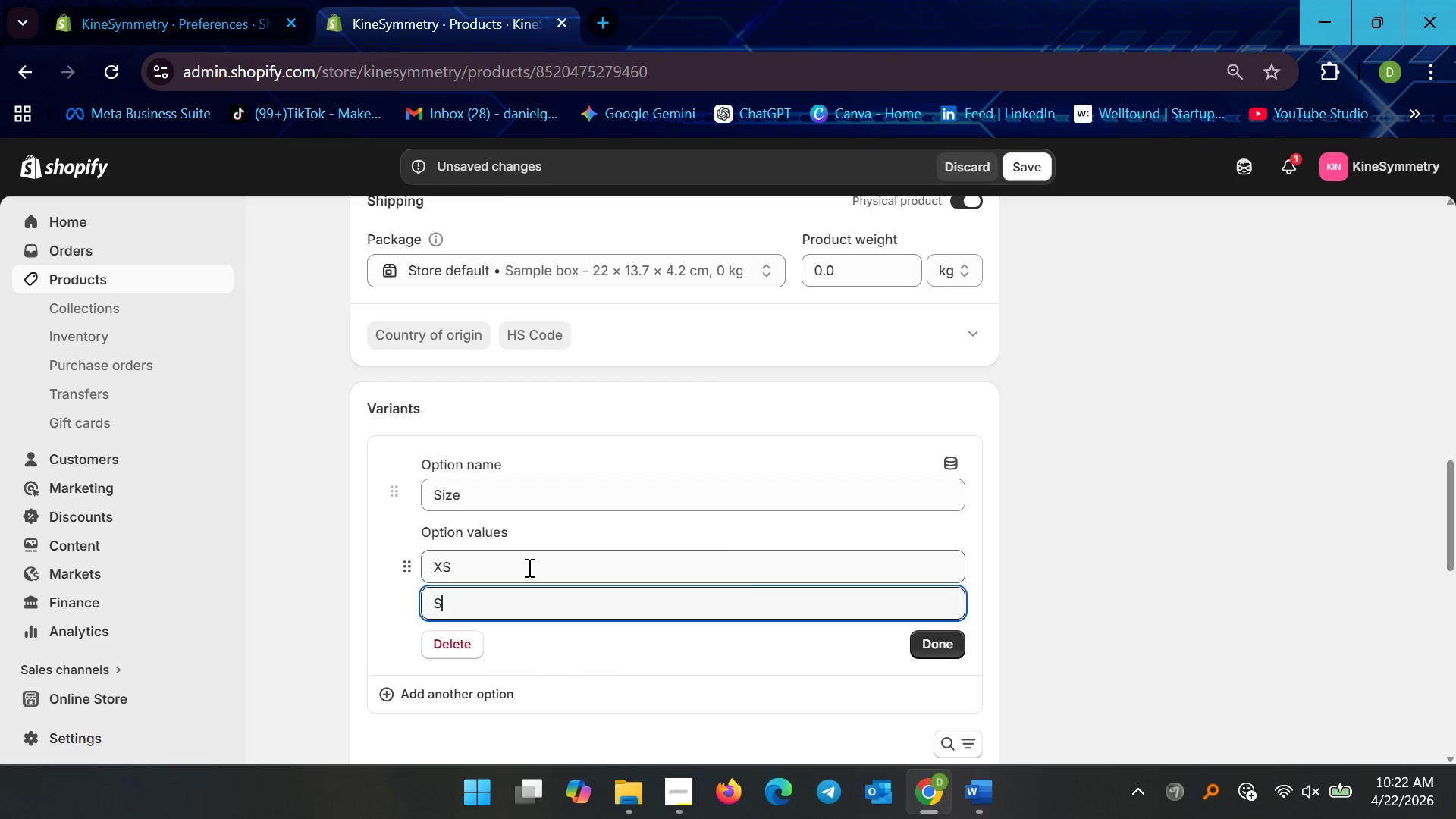 
key(Enter)
 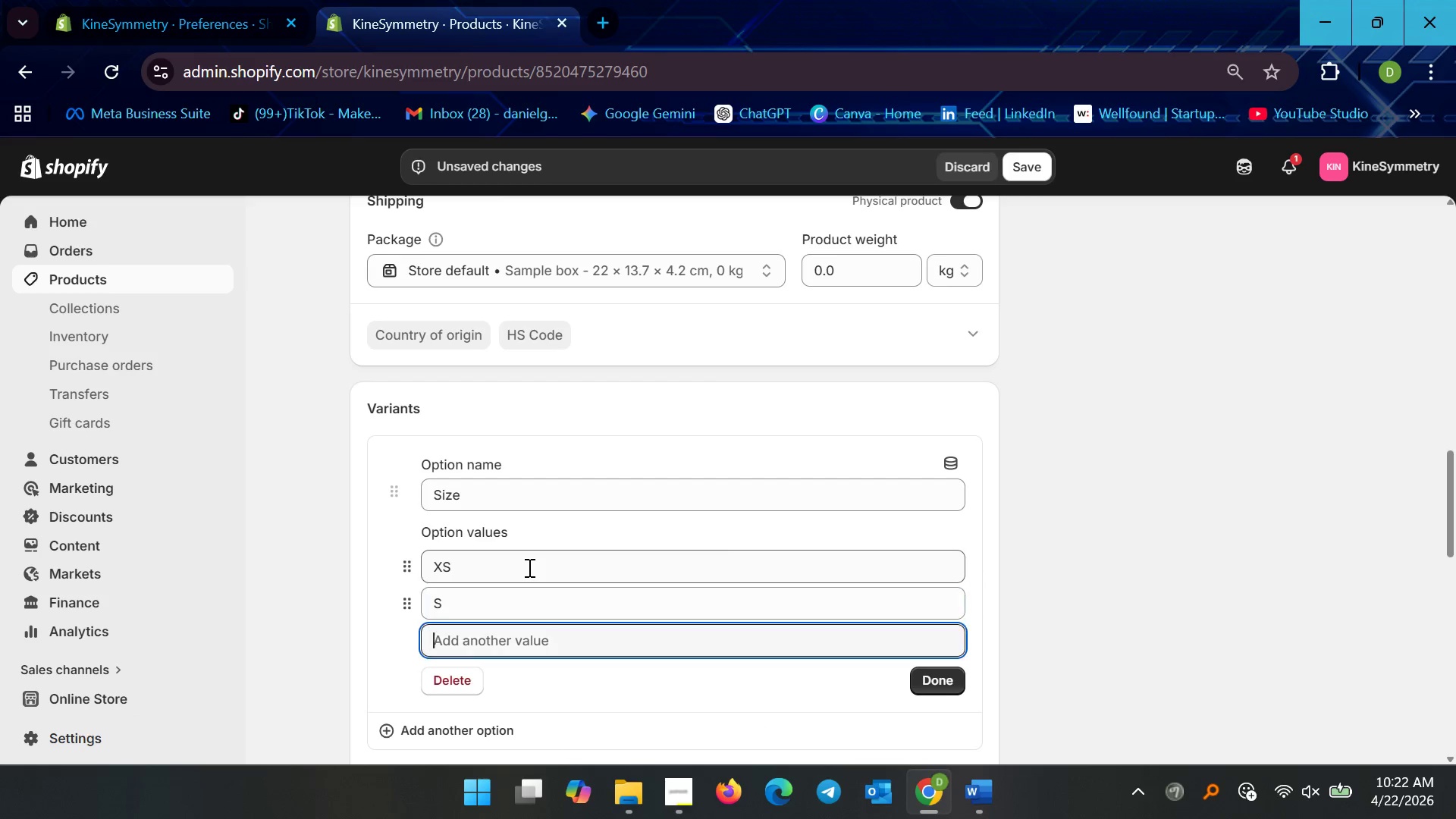 
key(Shift+M)
 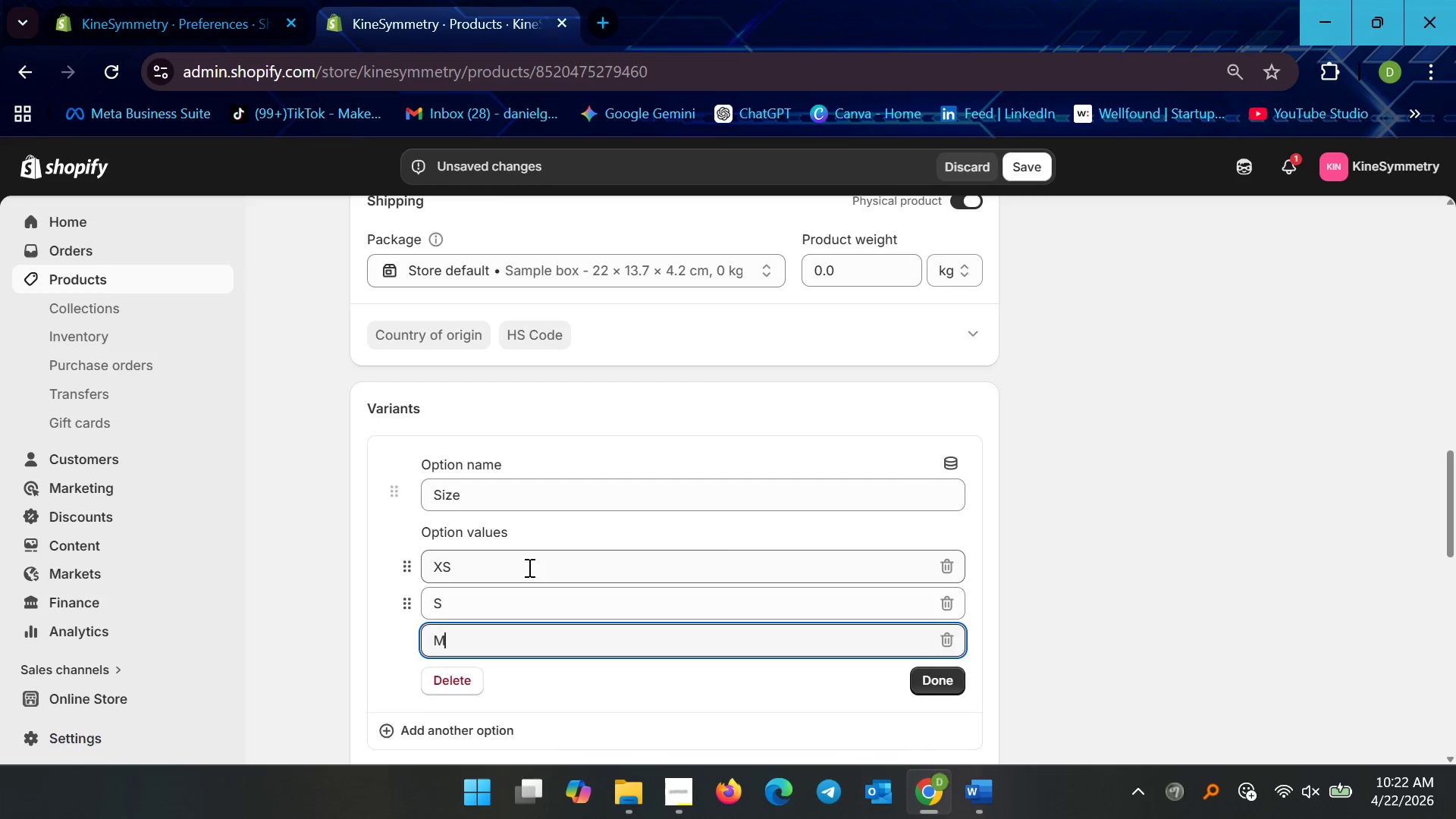 
key(Enter)
 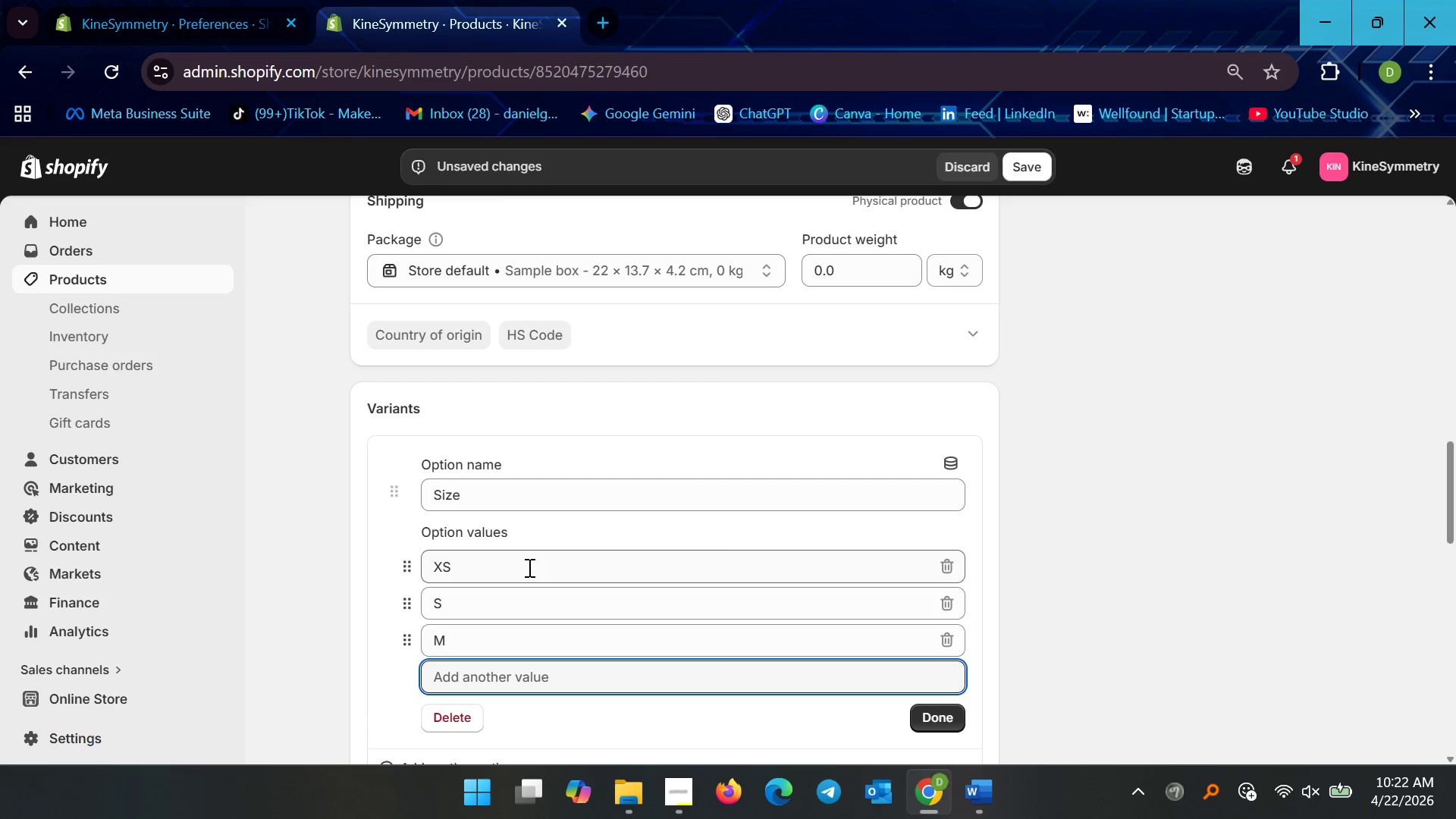 
key(Shift+L)
 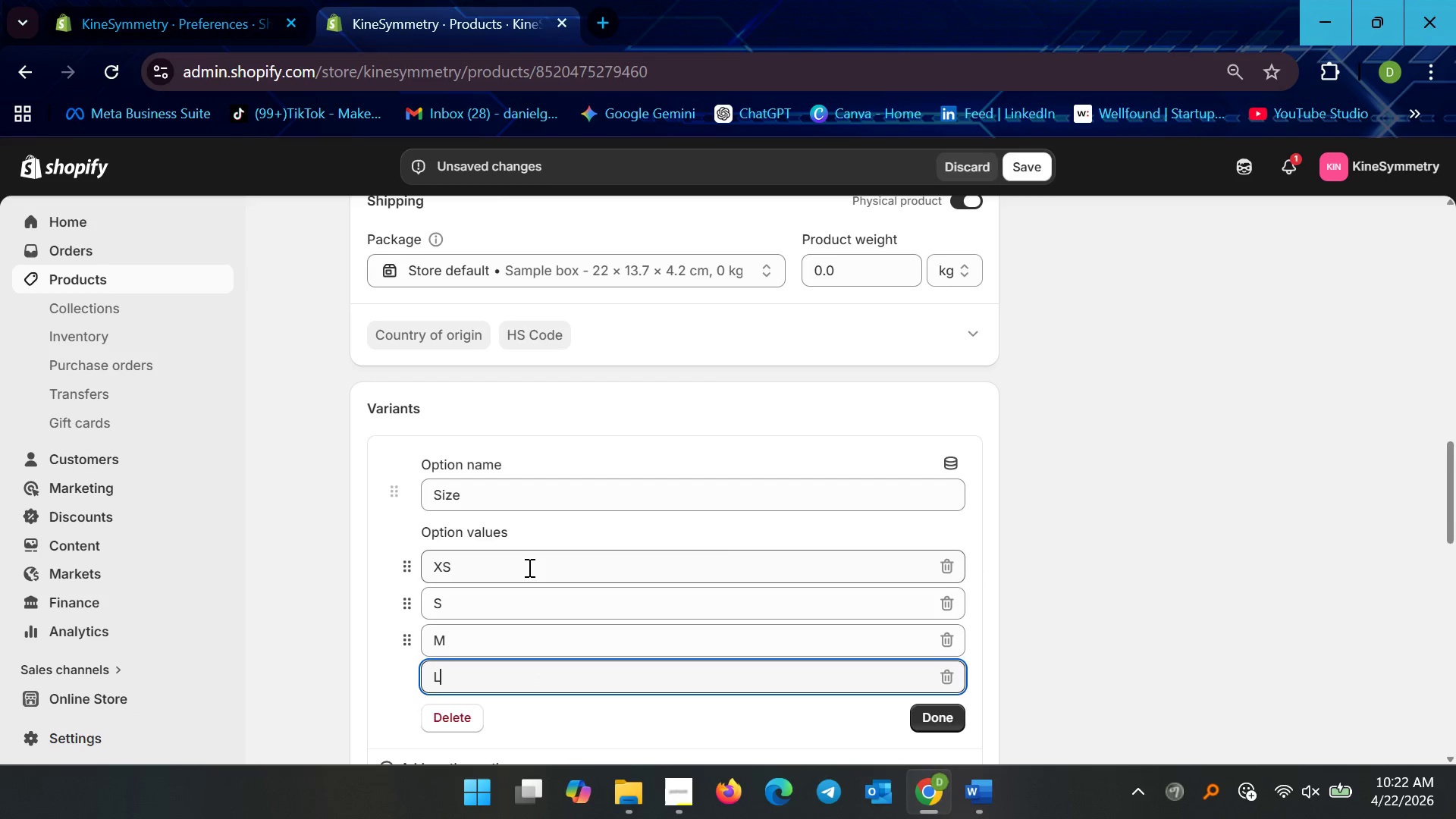 
key(Enter)
 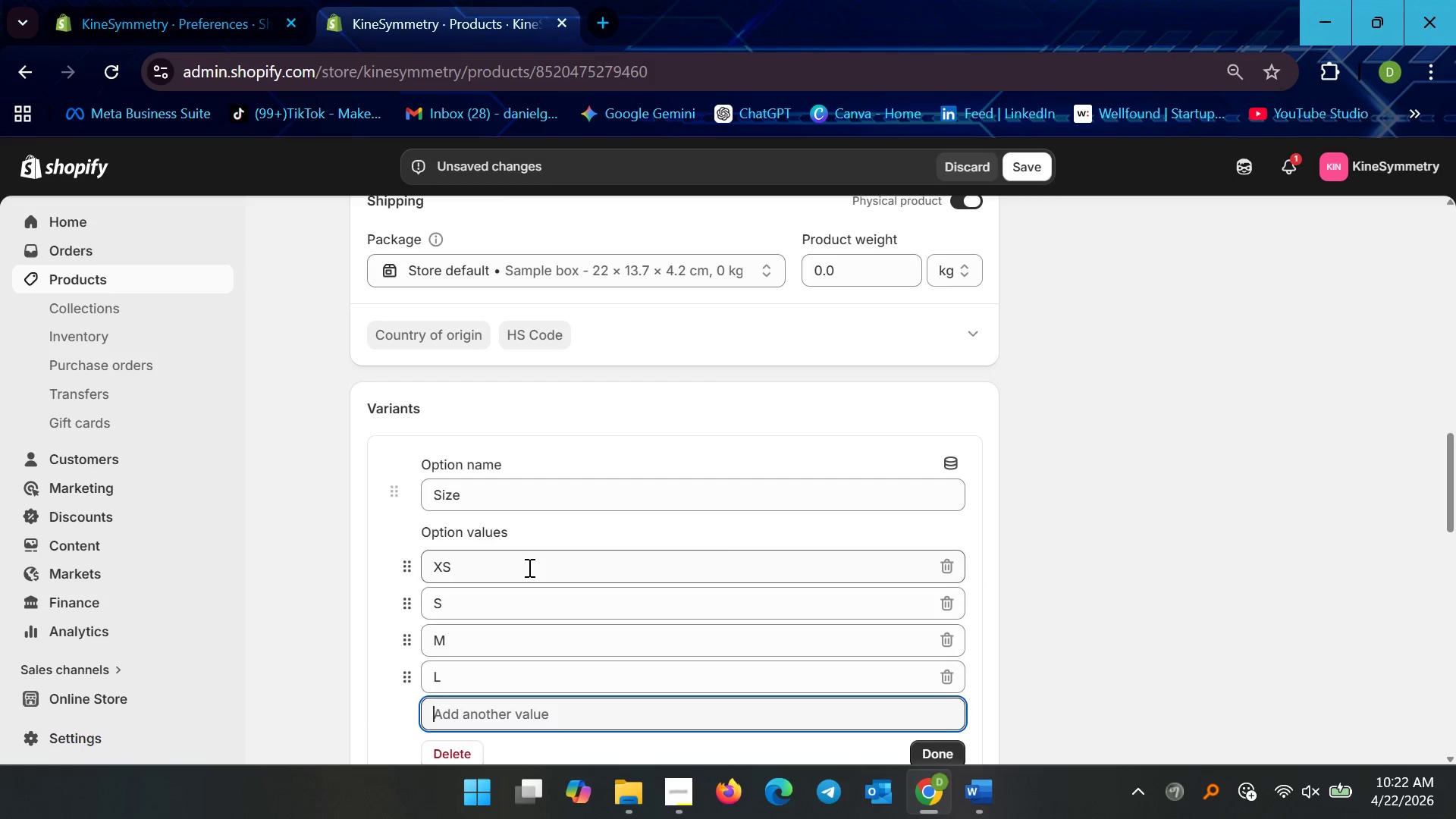 
type(XL)
 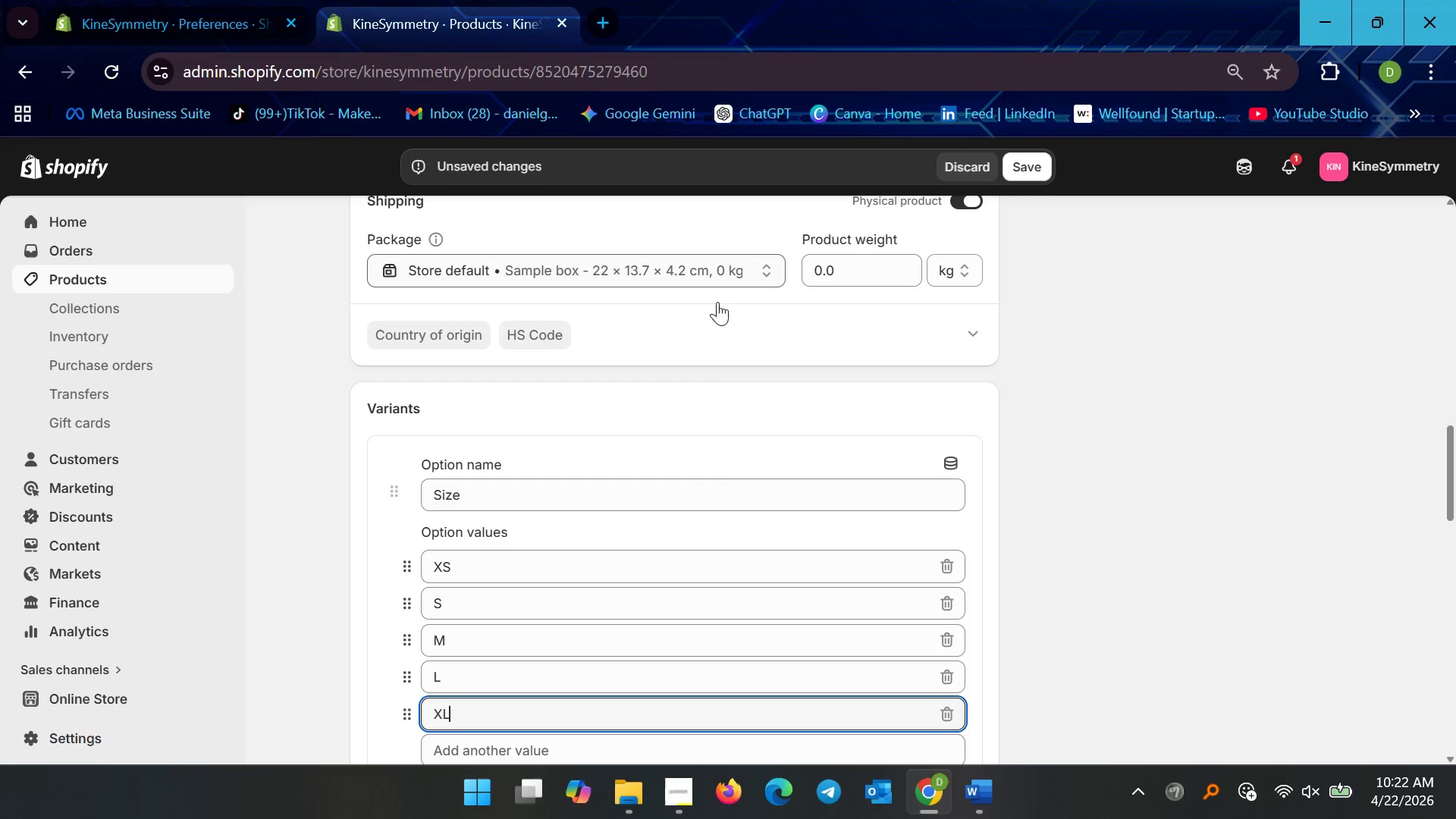 
left_click([1078, 610])
 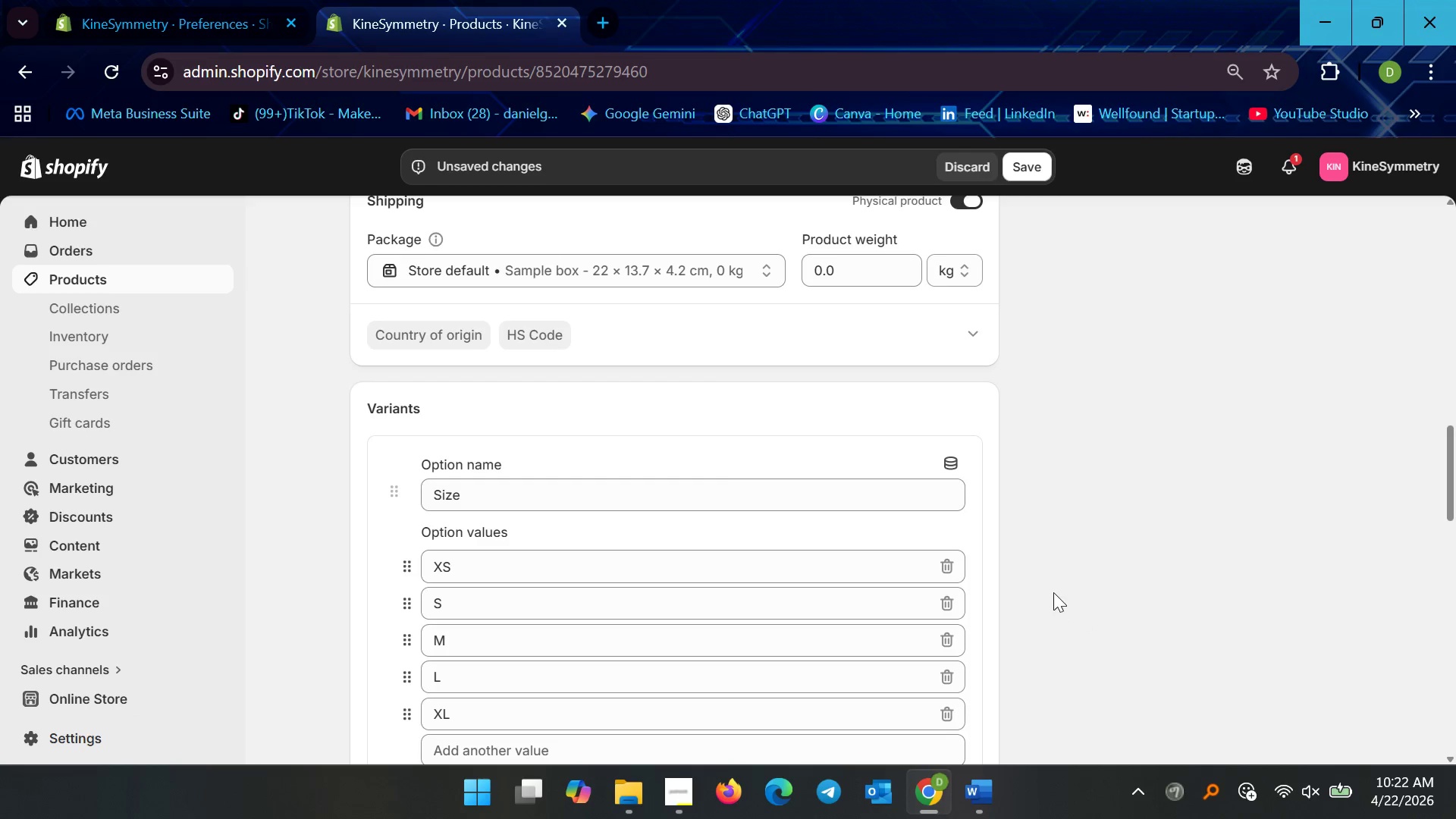 
scroll: coordinate [1051, 592], scroll_direction: down, amount: 3.0
 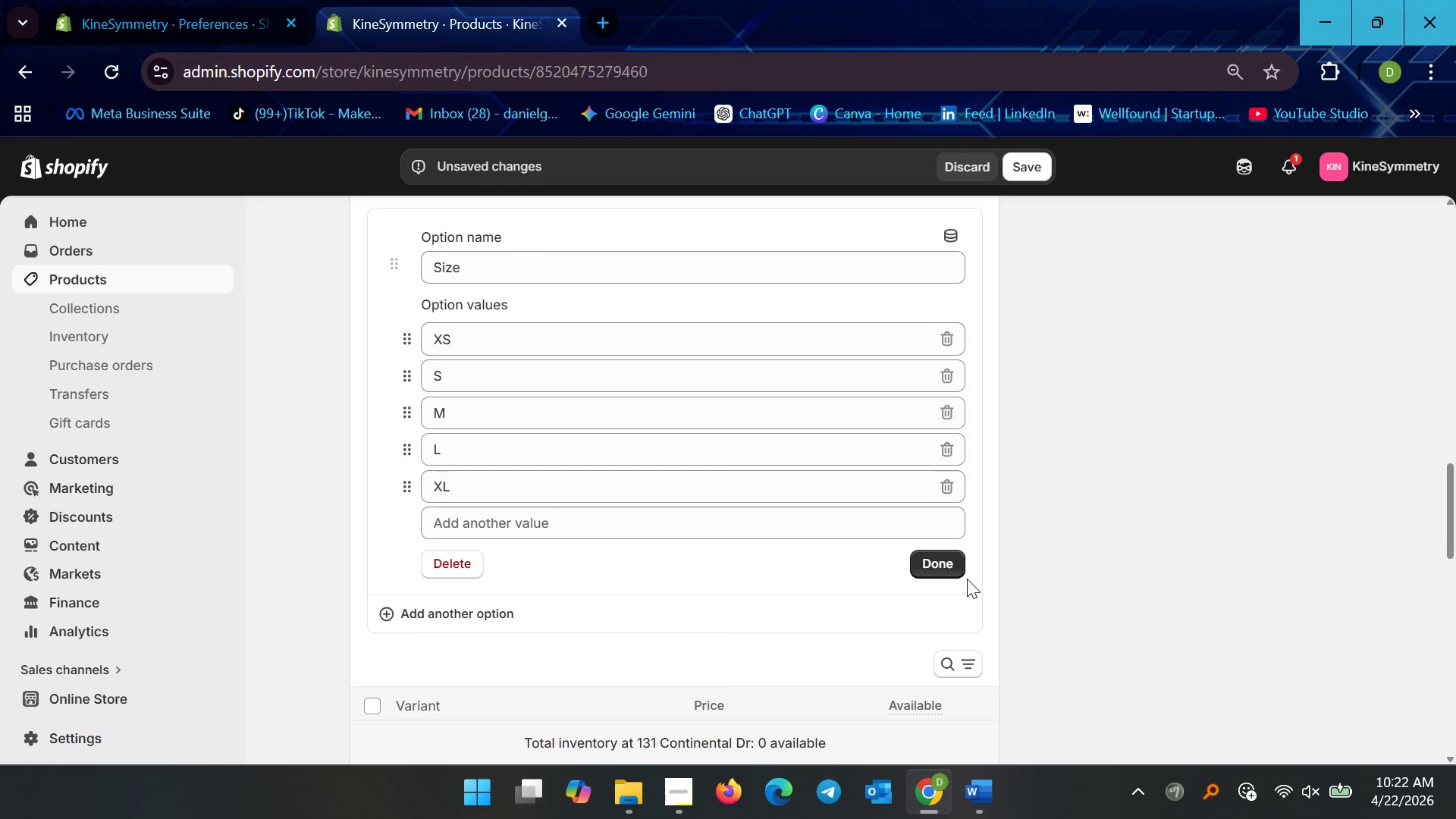 
left_click([947, 569])
 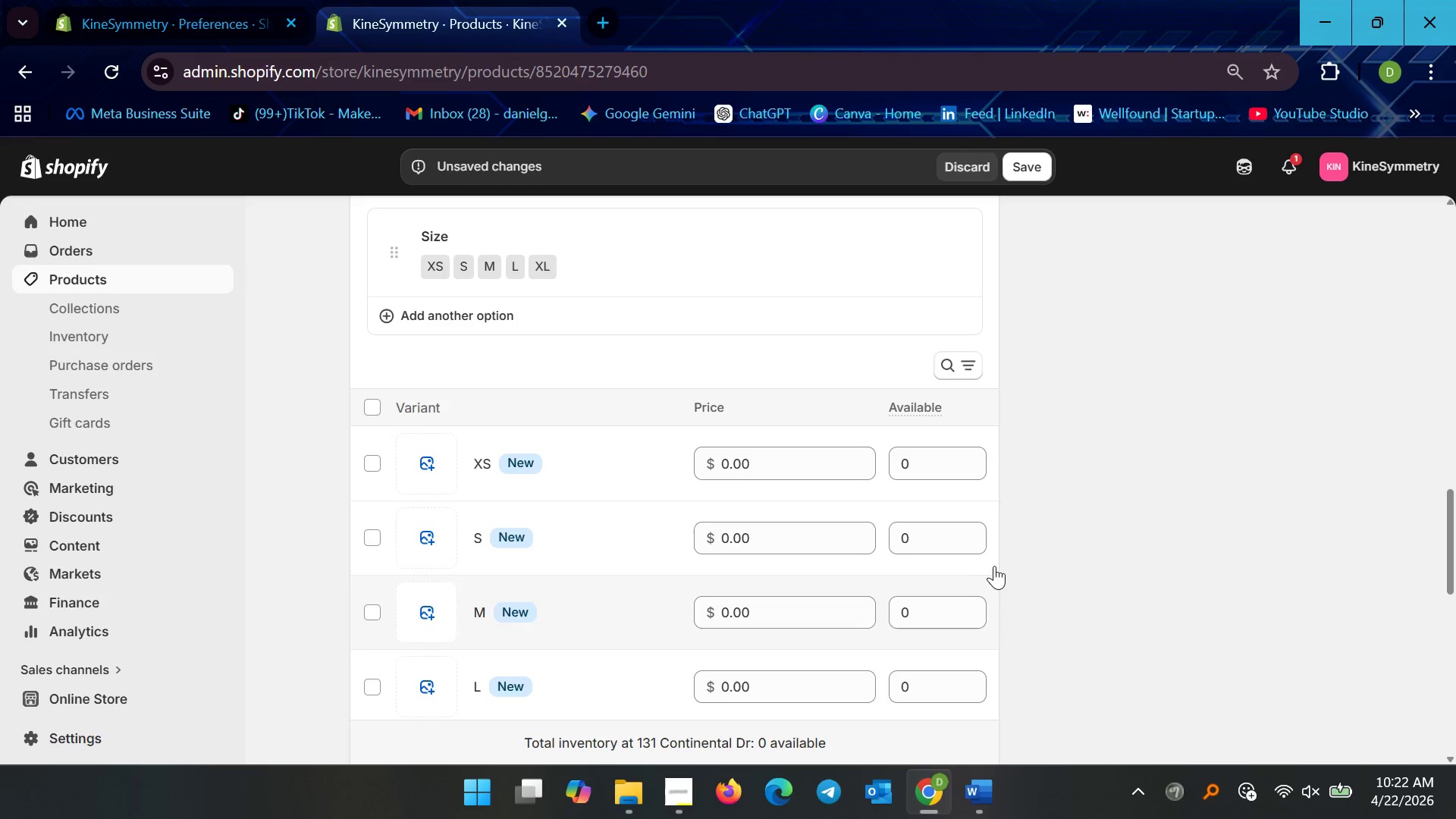 
scroll: coordinate [1071, 578], scroll_direction: down, amount: 3.0
 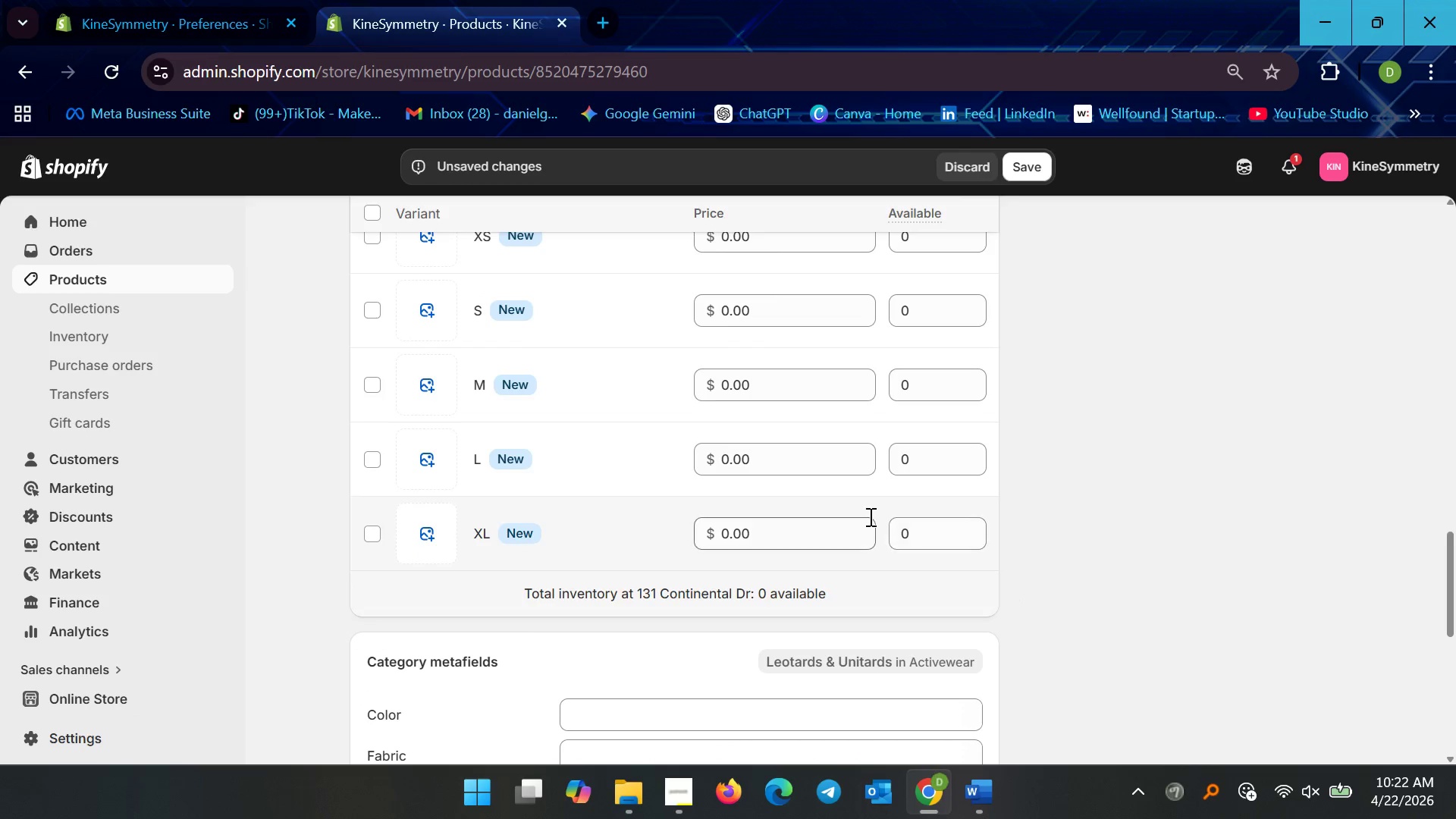 
wait(7.41)
 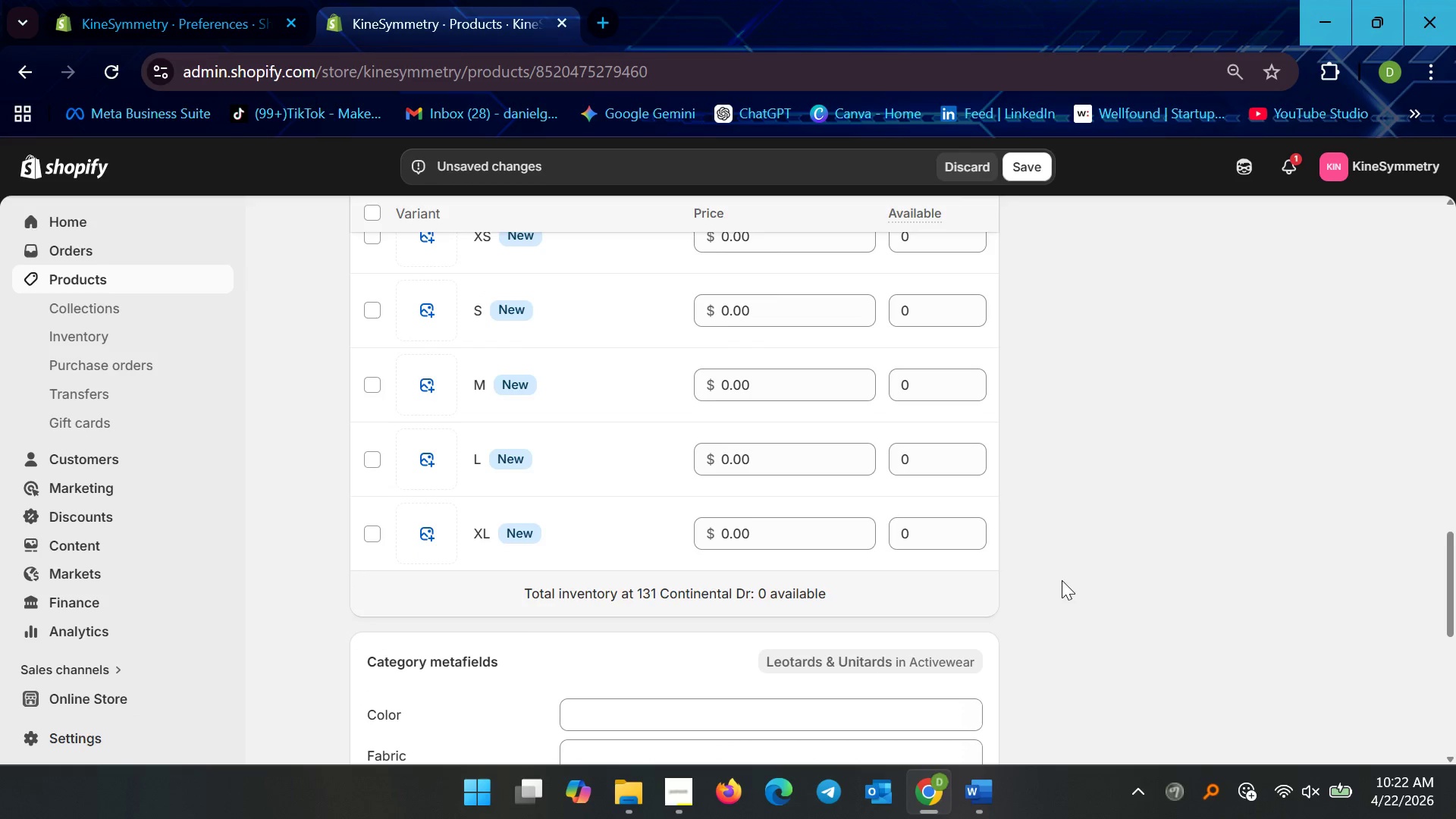 
scroll: coordinate [429, 388], scroll_direction: up, amount: 5.0
 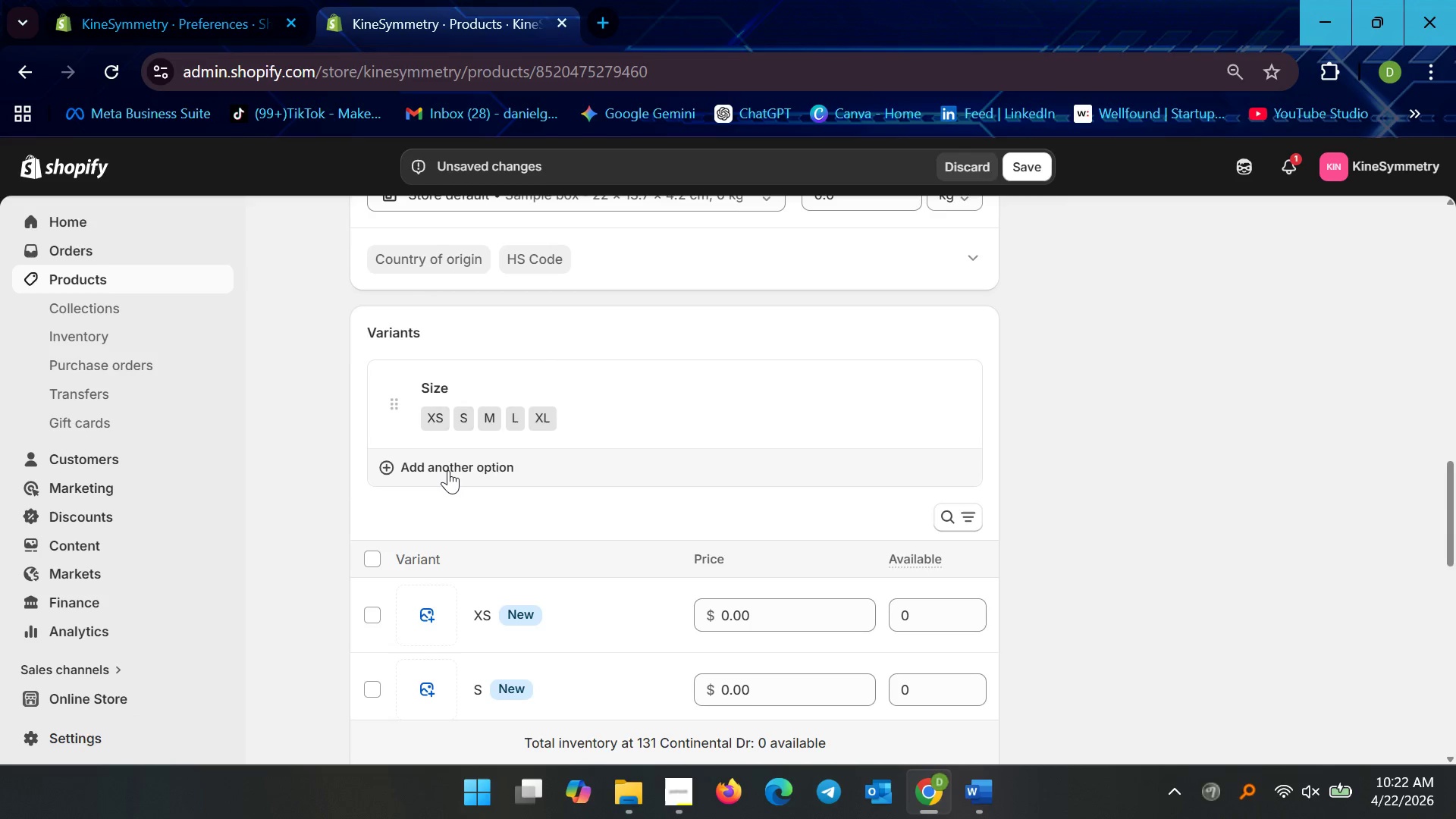 
left_click([448, 470])
 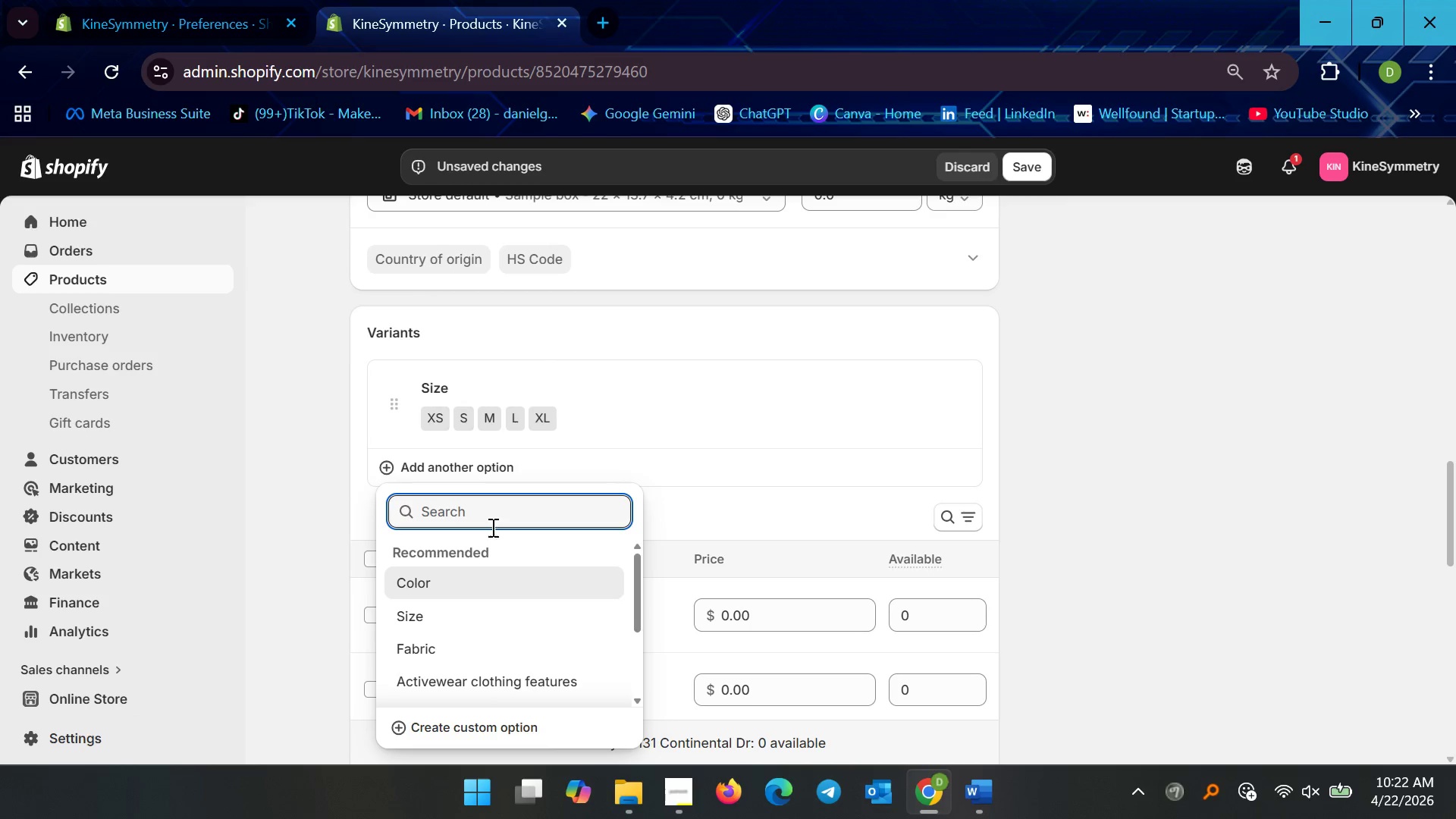 
left_click([491, 519])
 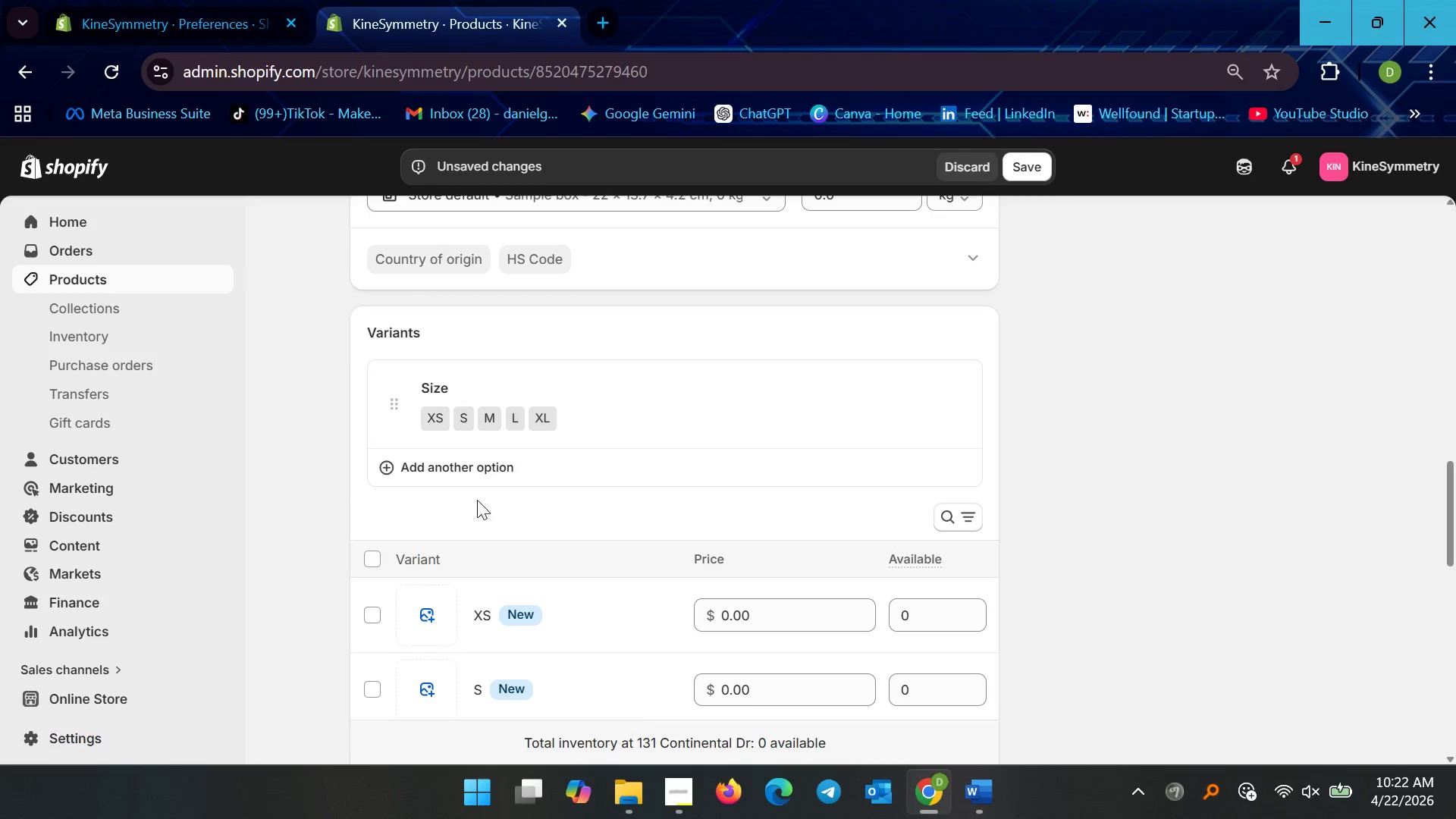 
left_click([474, 476])
 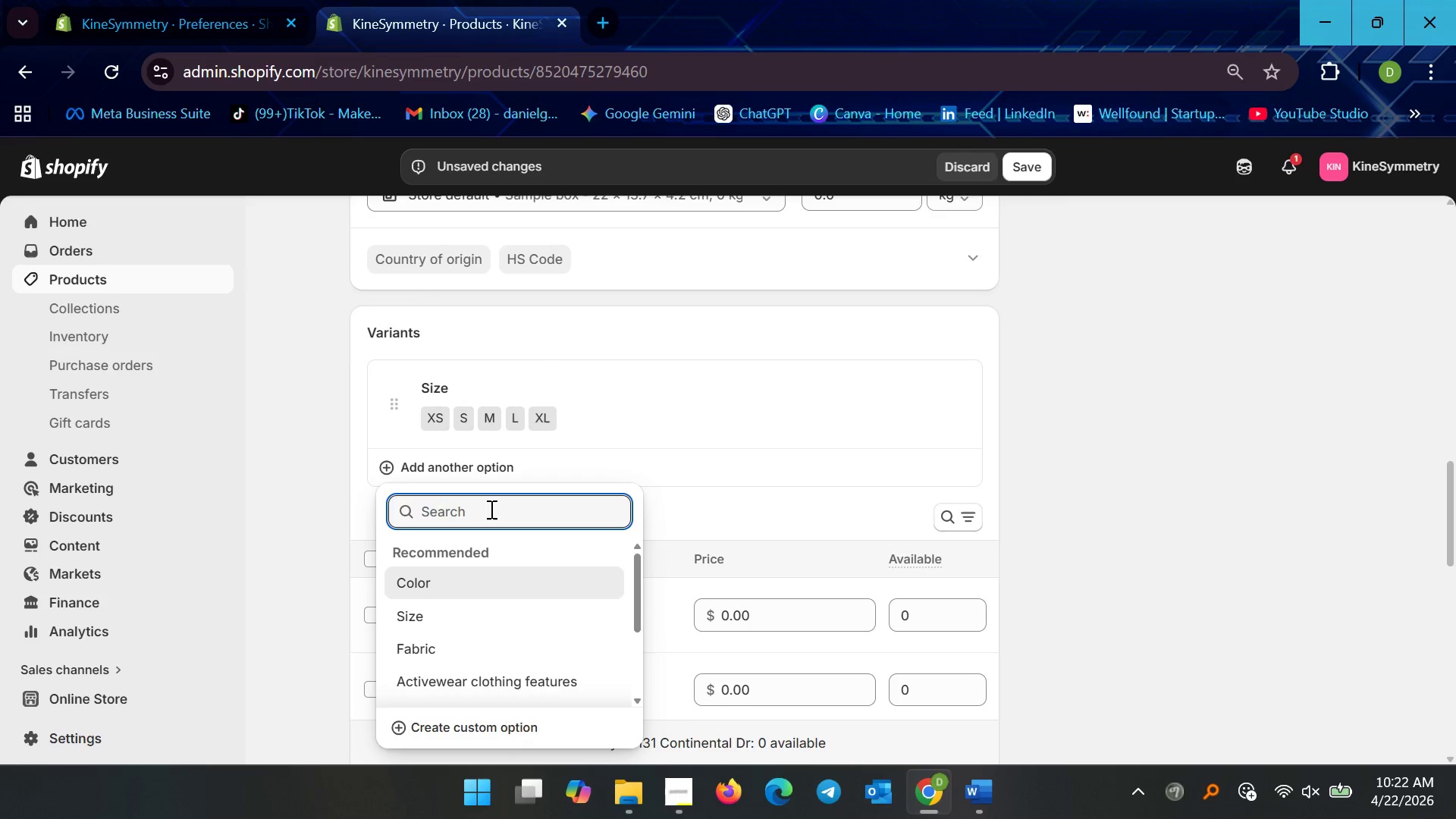 
type(Color)
 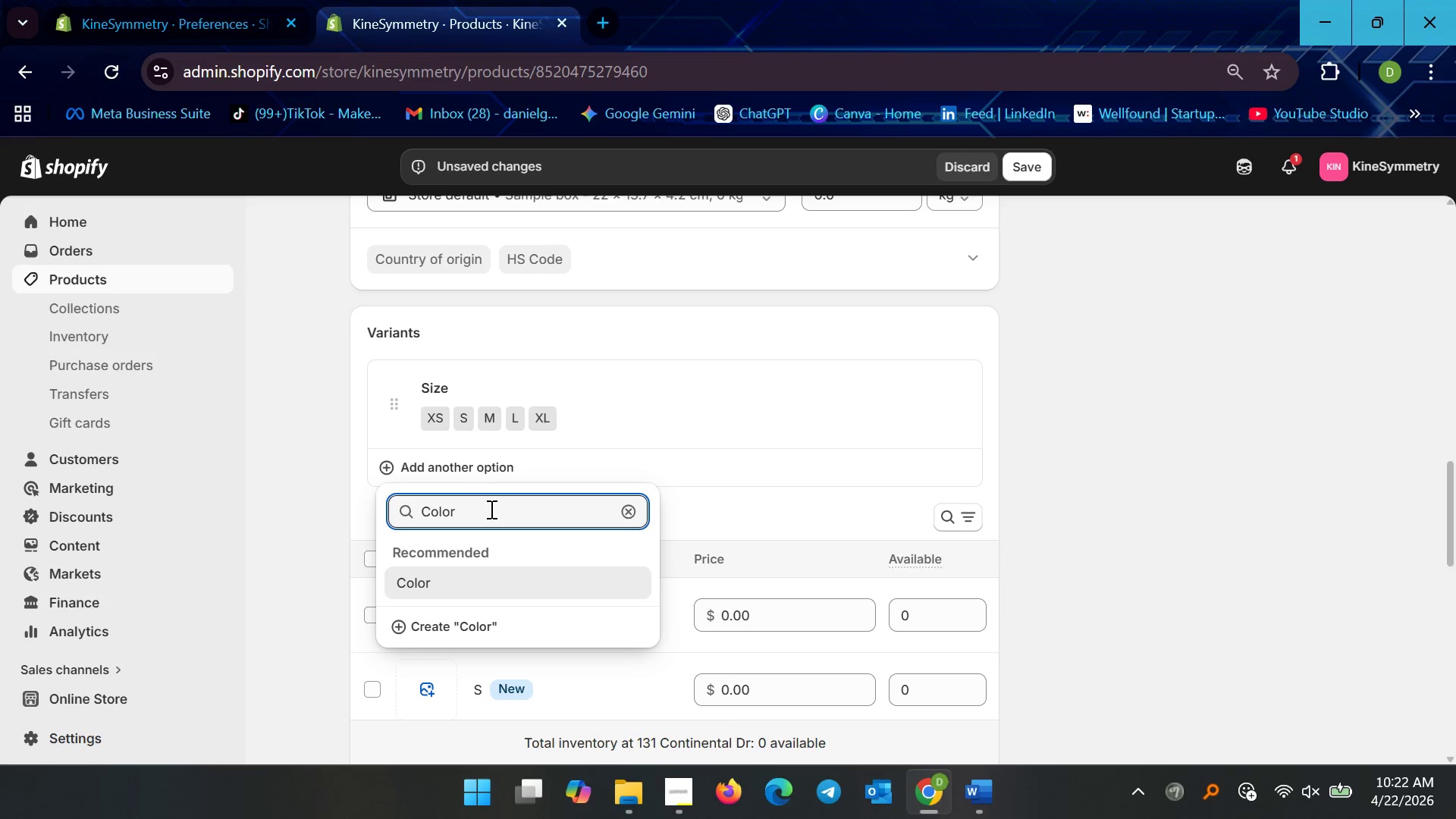 
wait(6.62)
 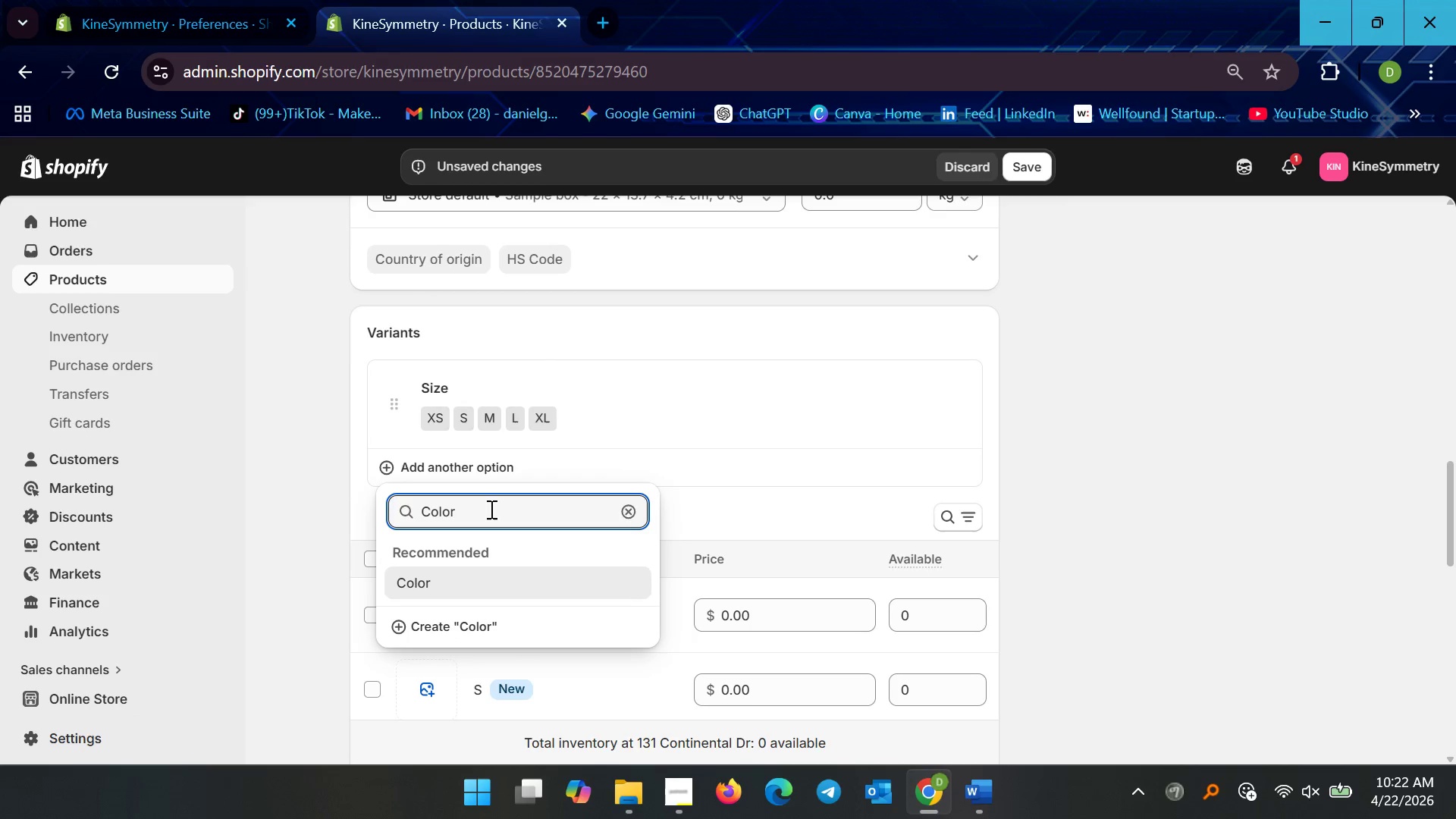 
key(Enter)
 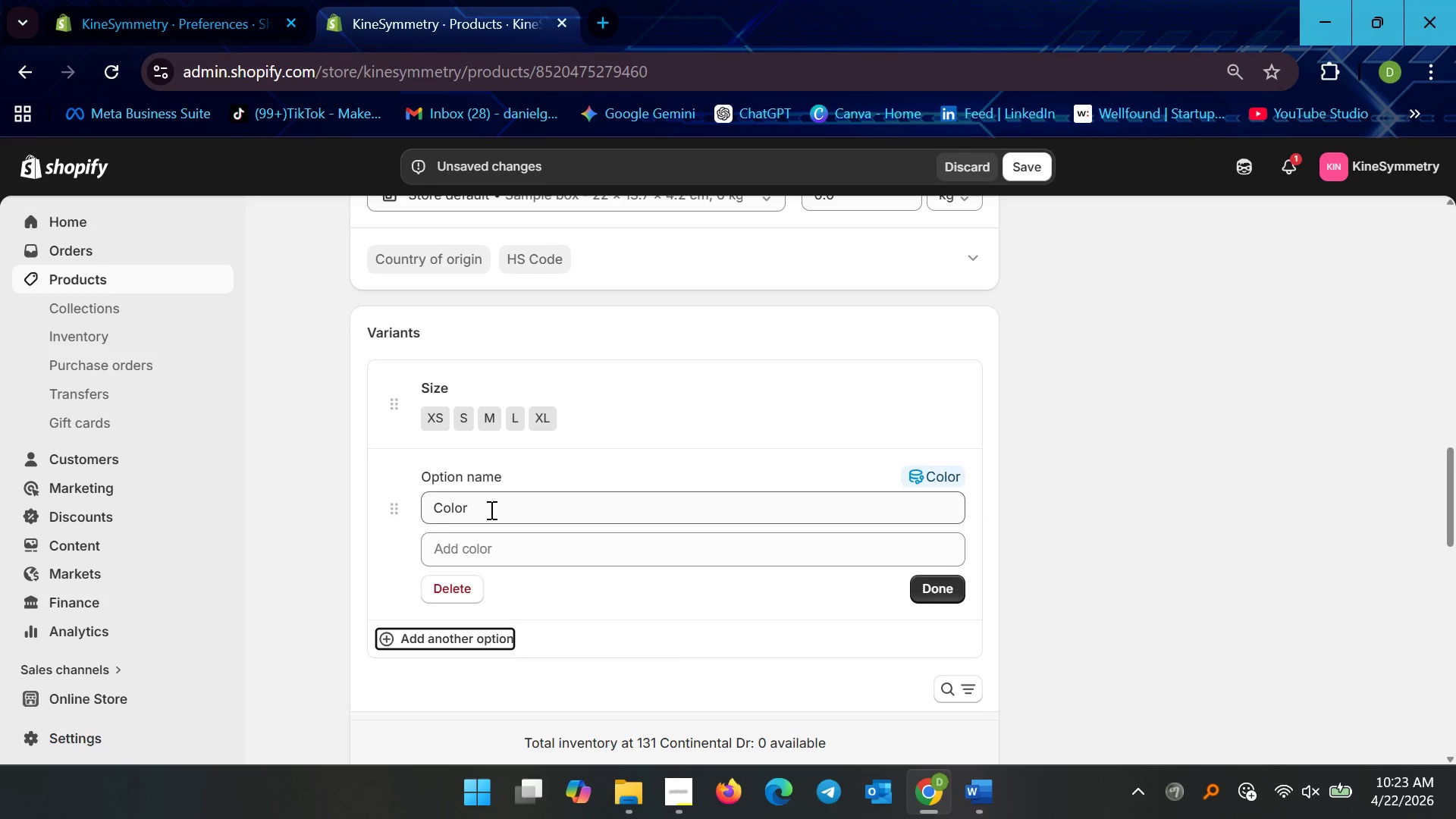 
double_click([469, 553])
 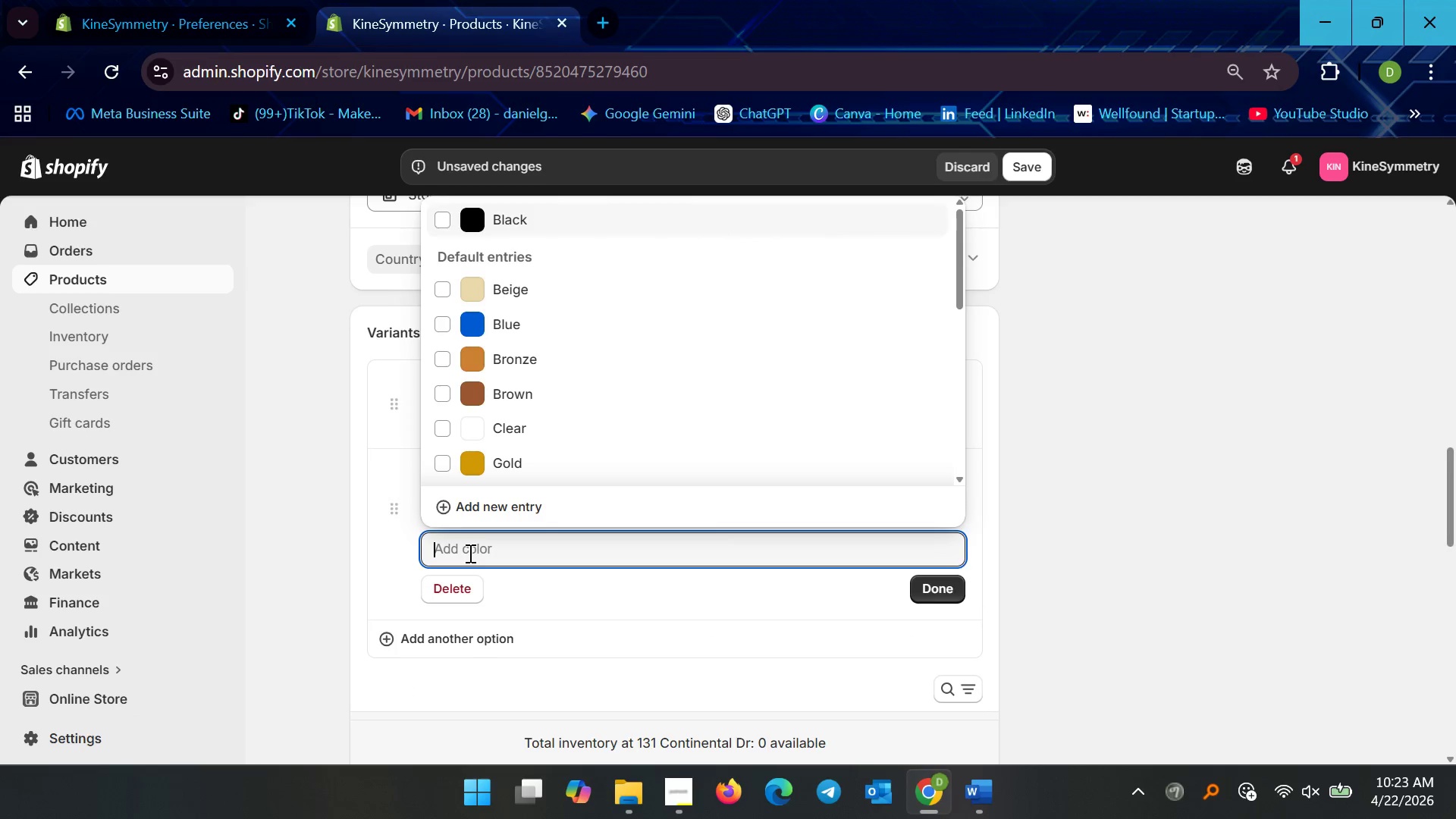 
type(Black)
 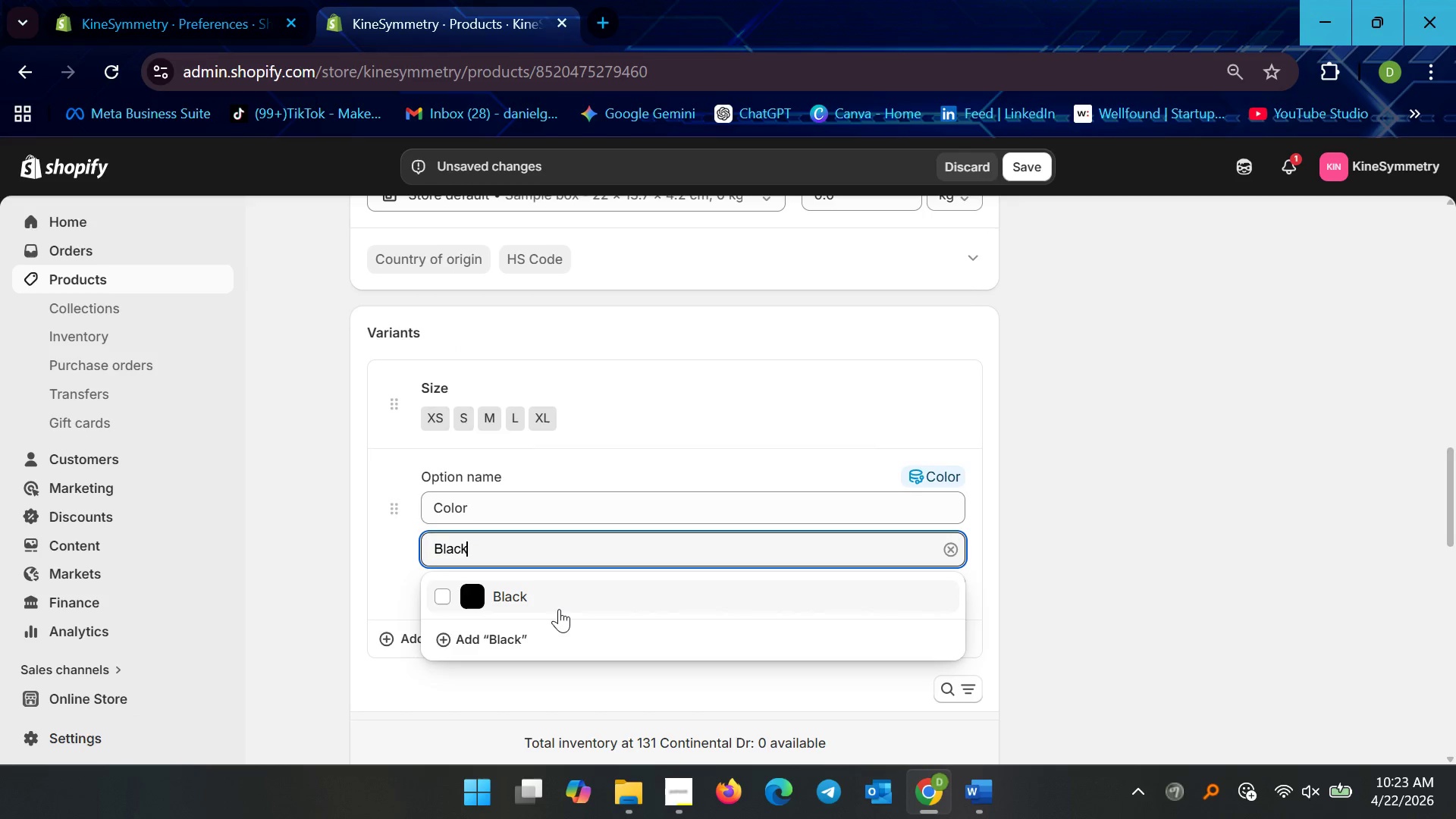 
left_click([549, 601])
 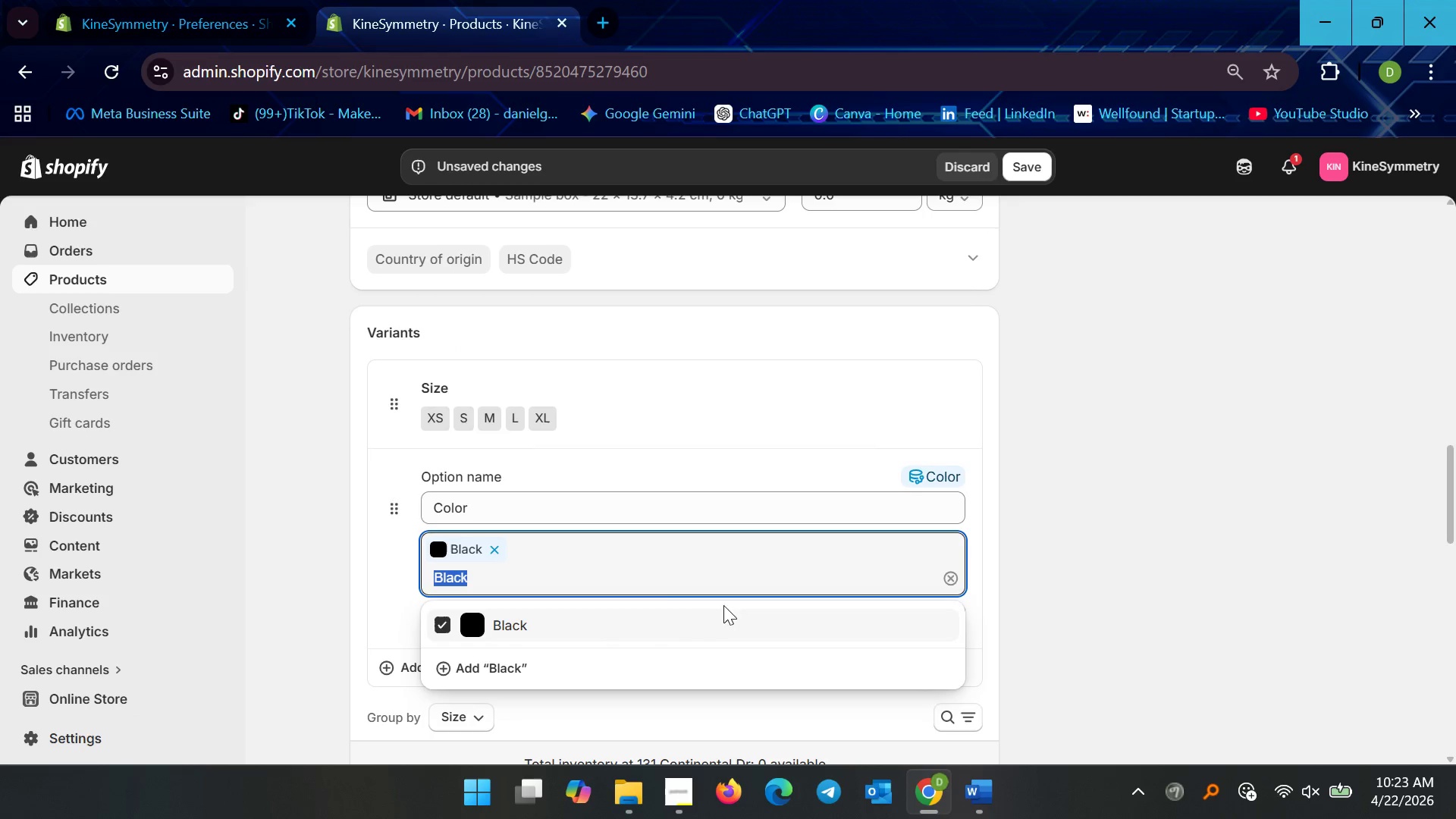 
left_click([646, 589])
 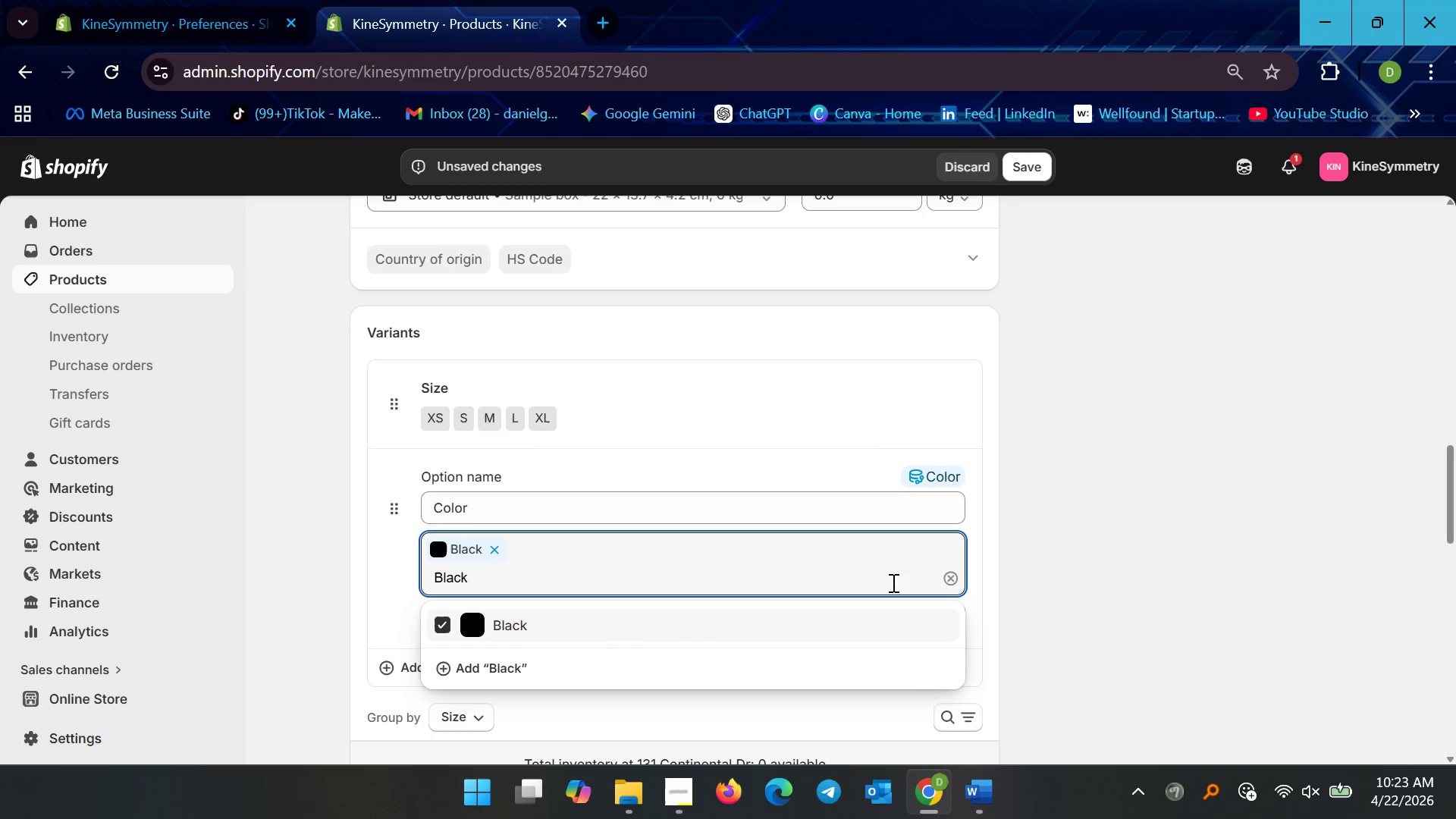 
left_click([954, 578])
 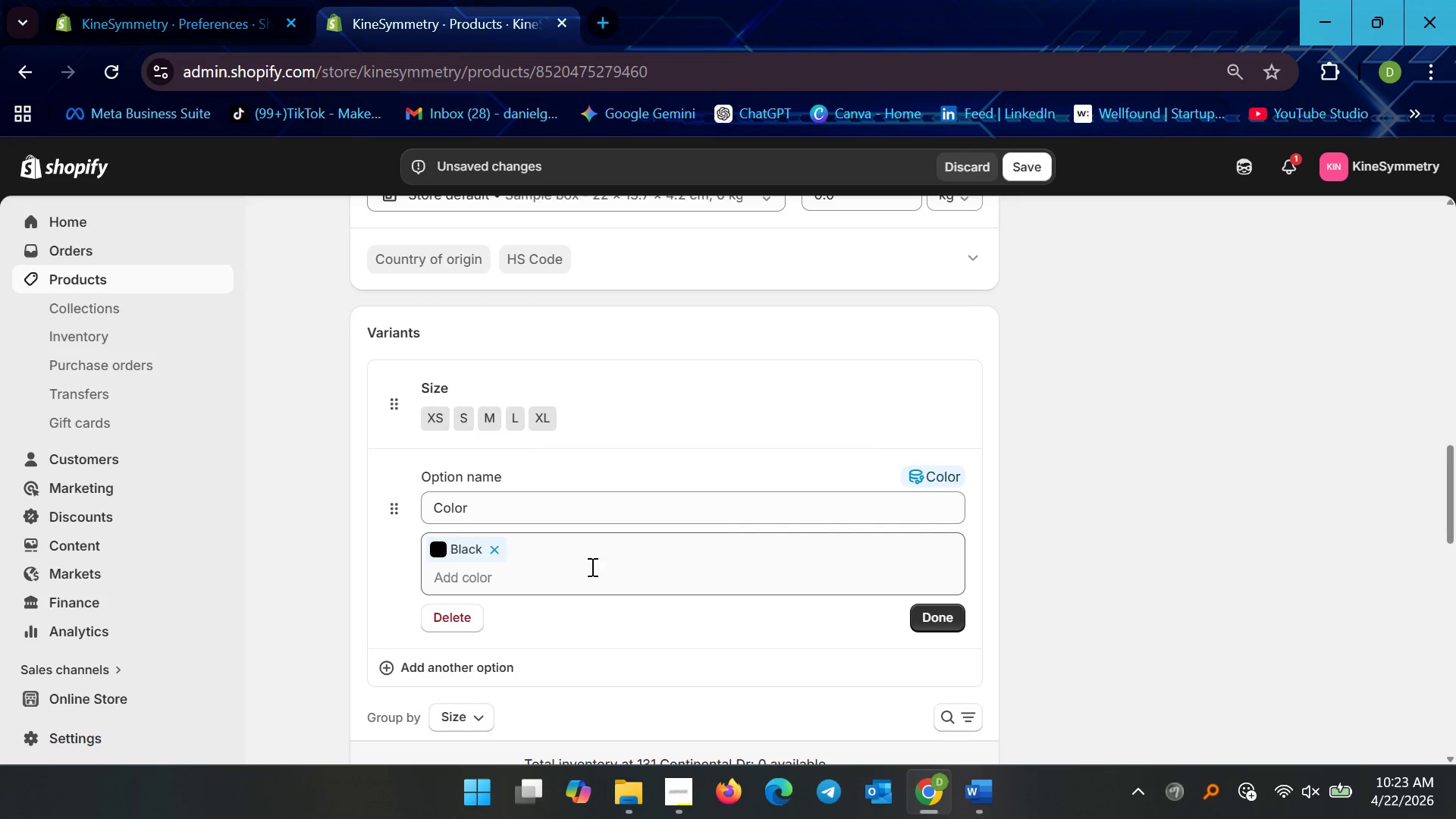 
double_click([578, 580])
 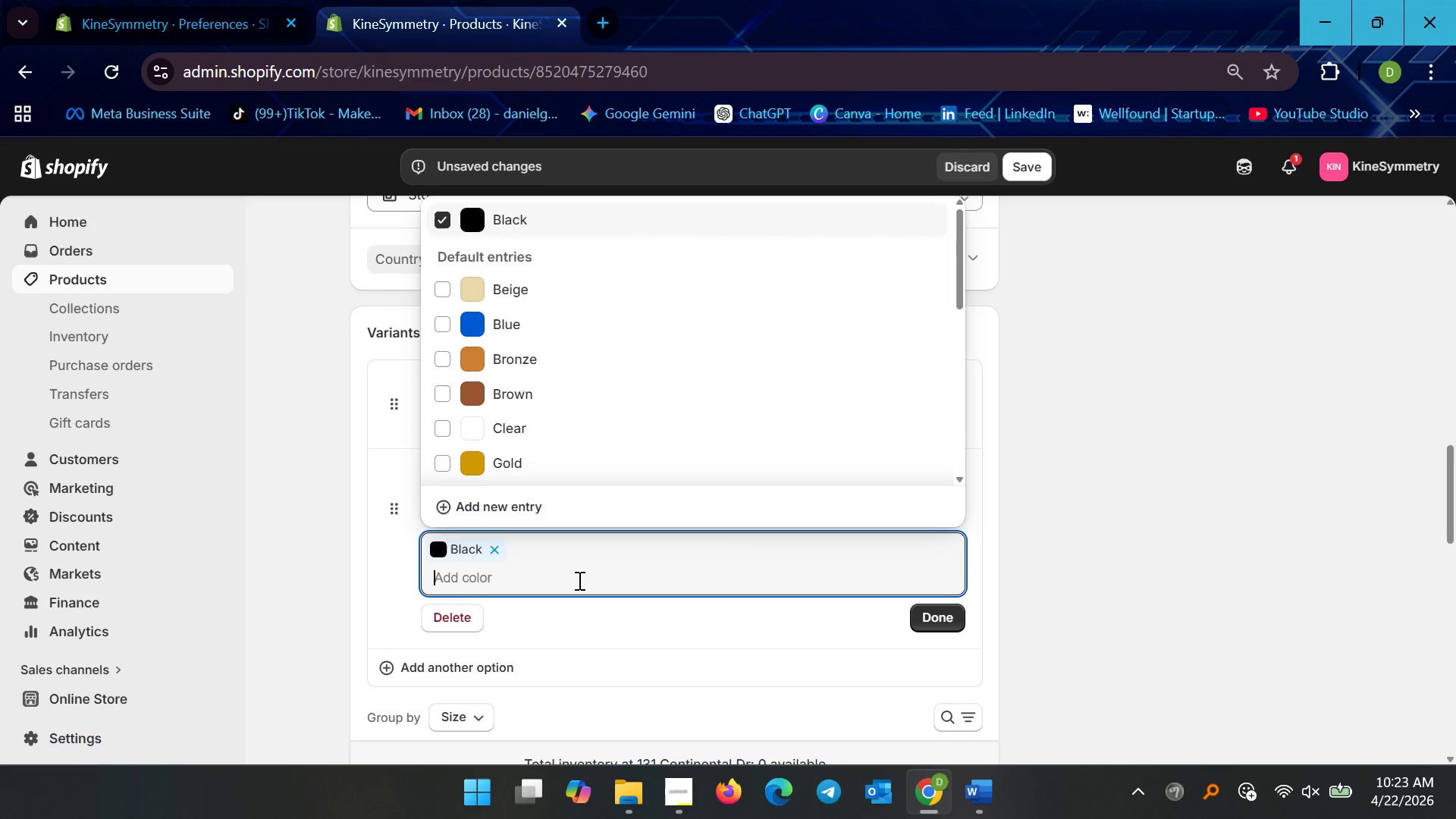 
type(graphite)
 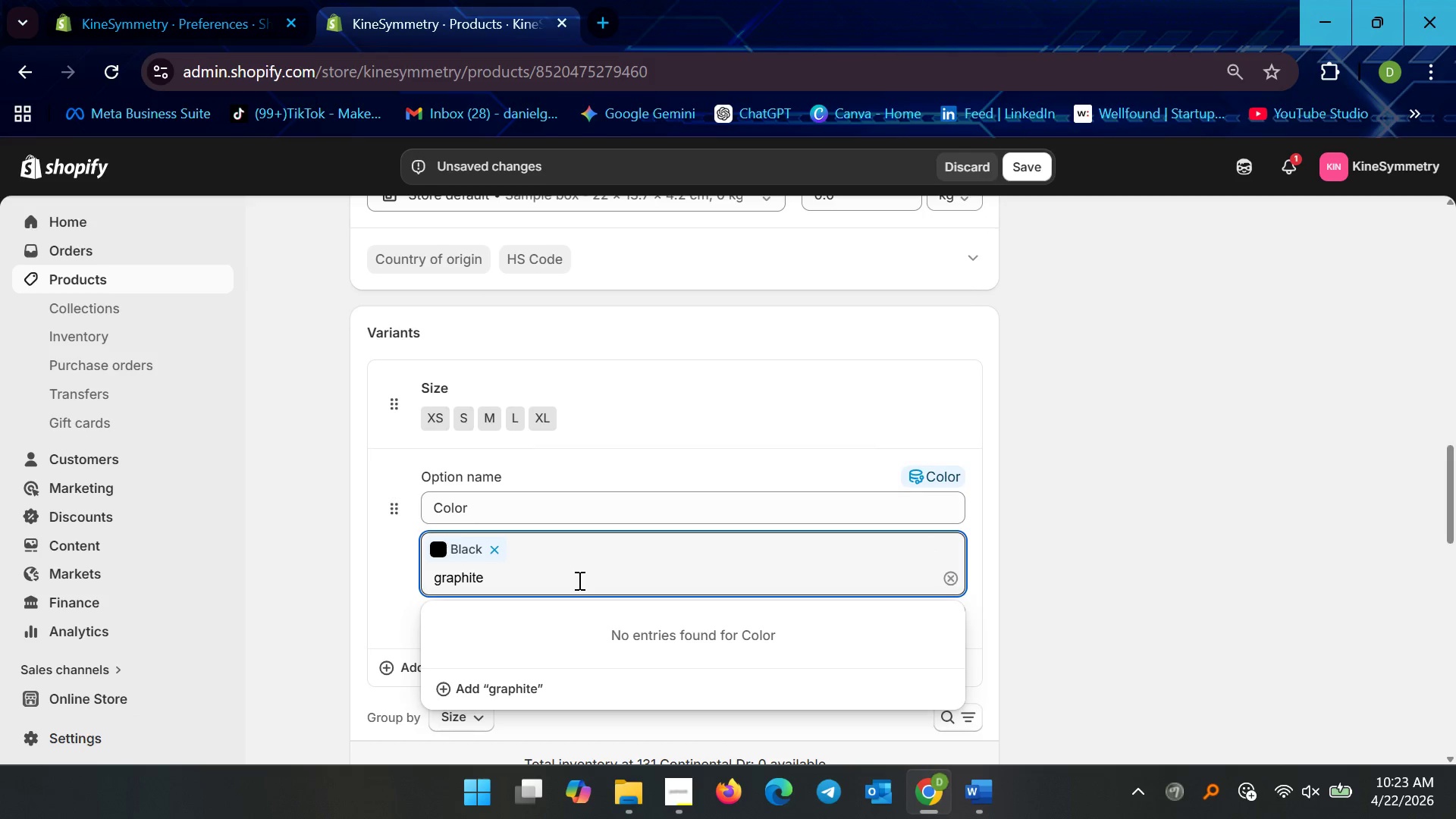 
key(Enter)
 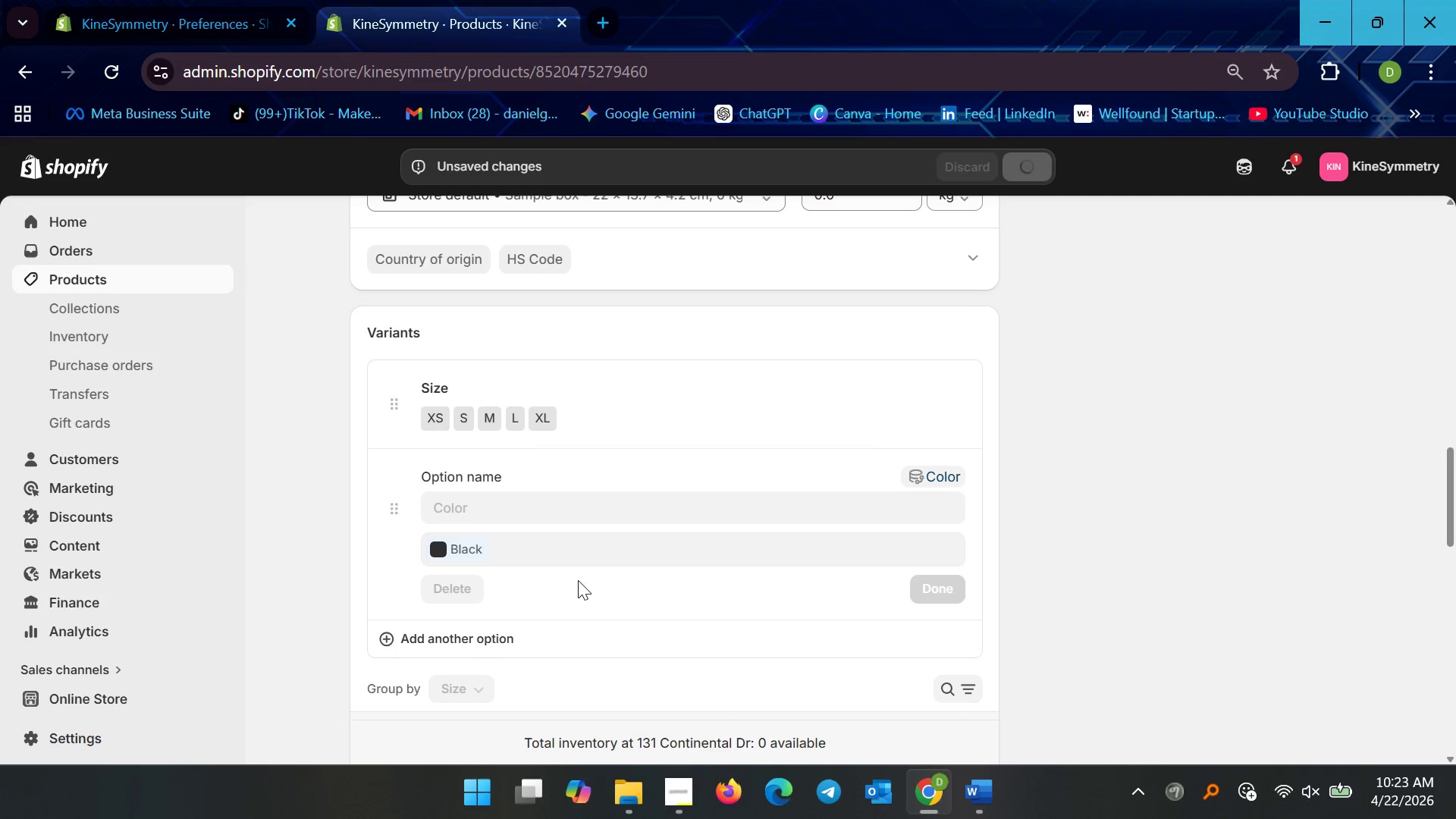 
left_click([571, 551])
 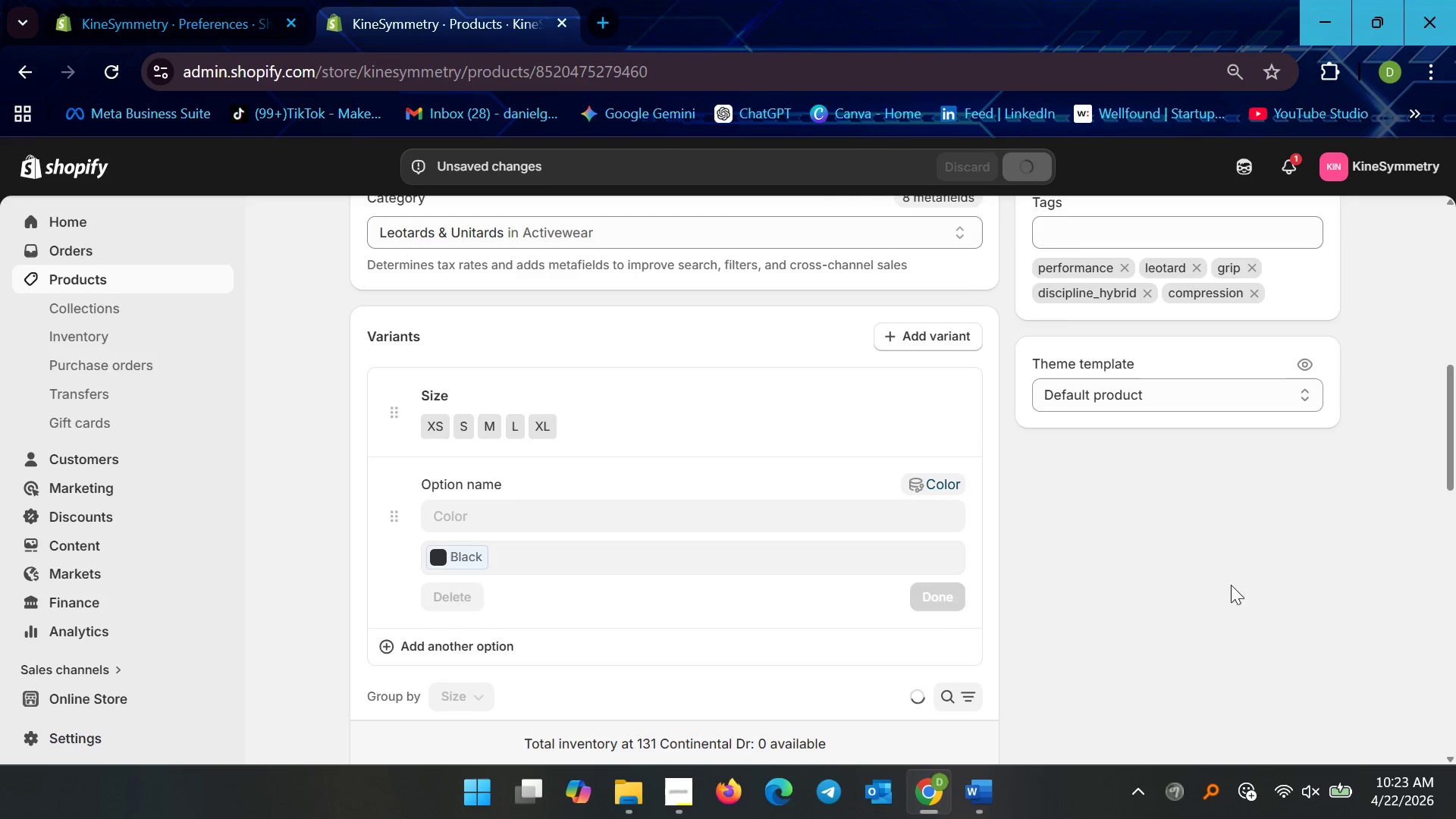 
left_click([521, 585])
 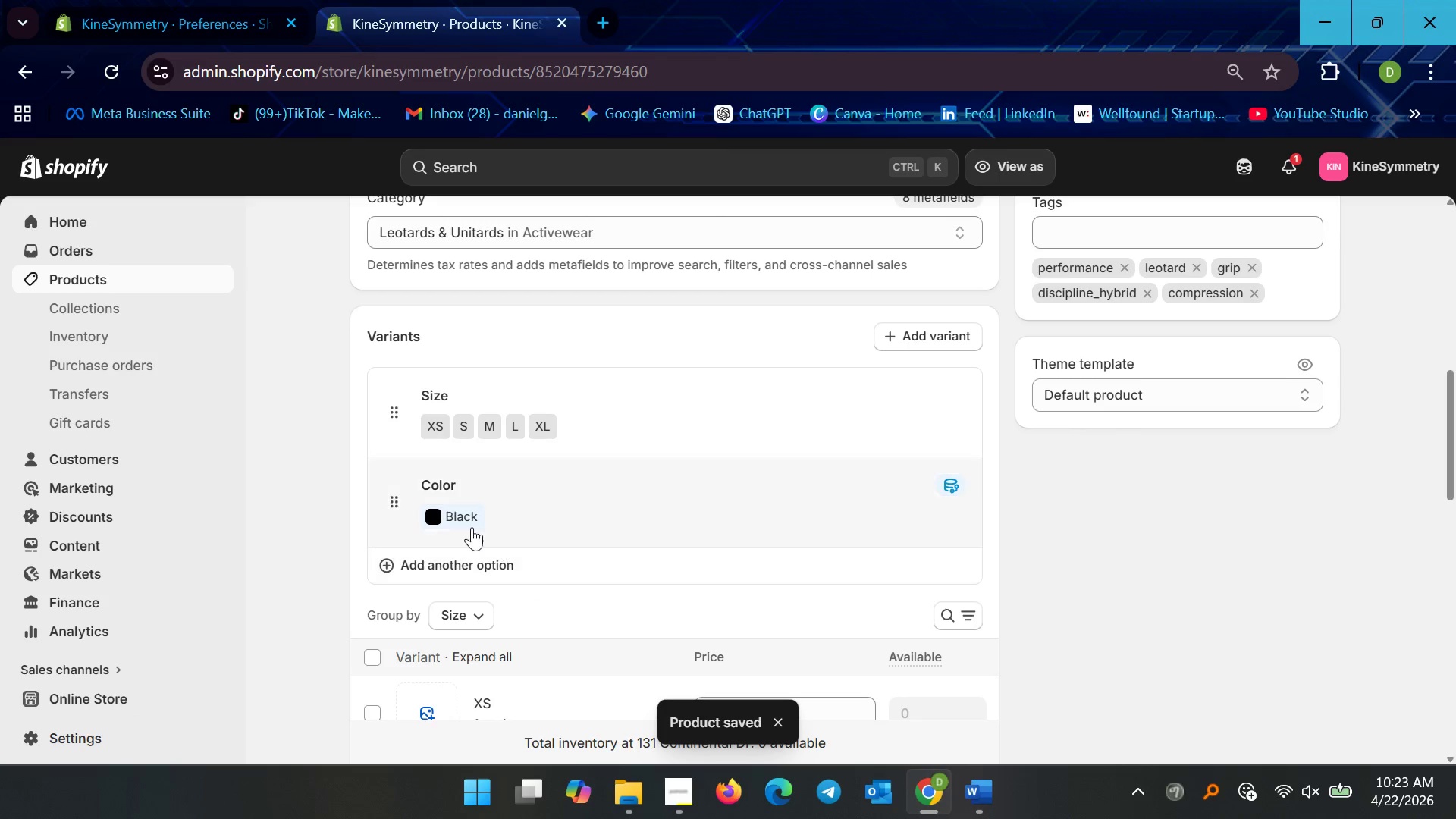 
left_click([471, 526])
 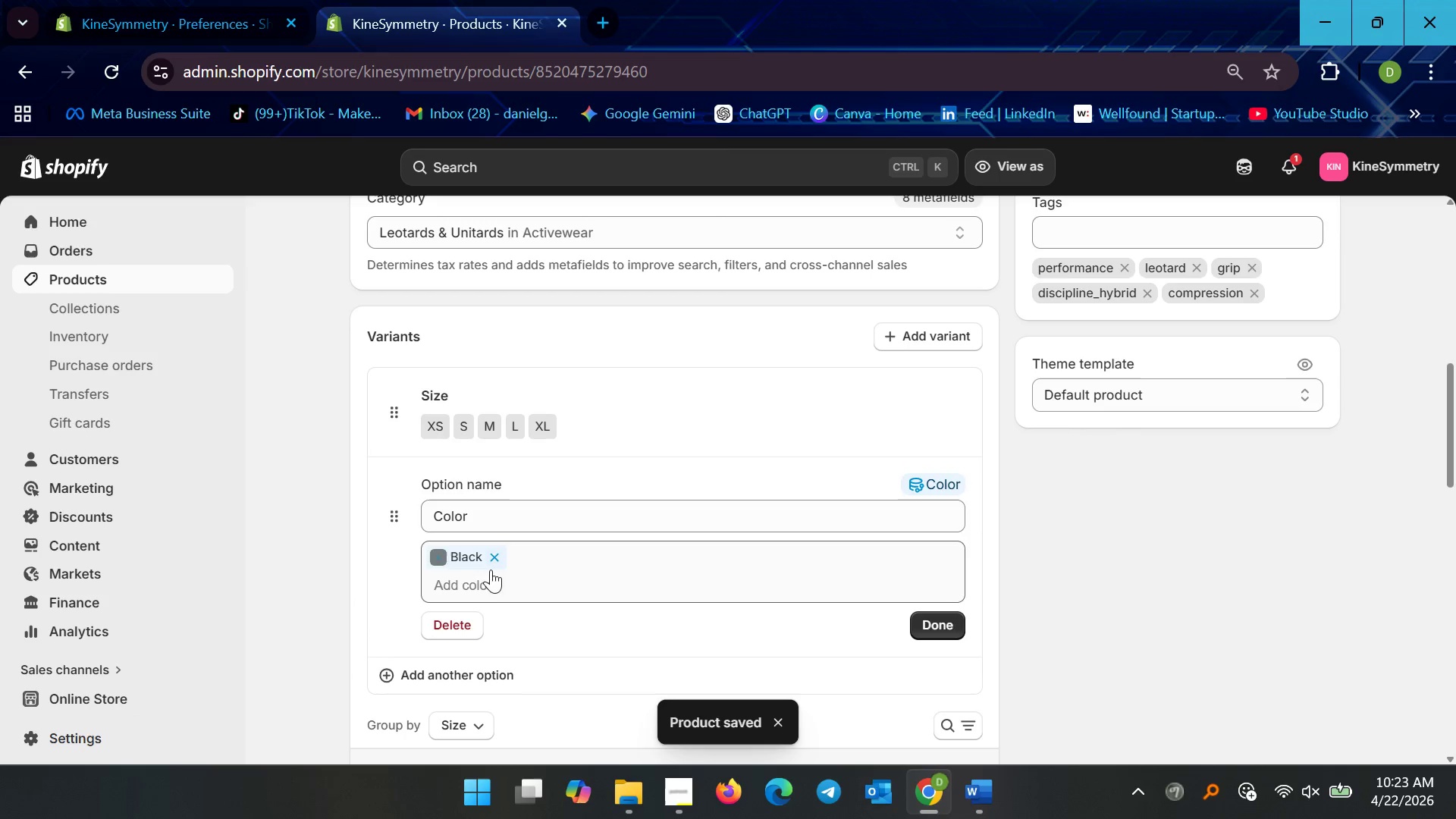 
left_click([492, 592])
 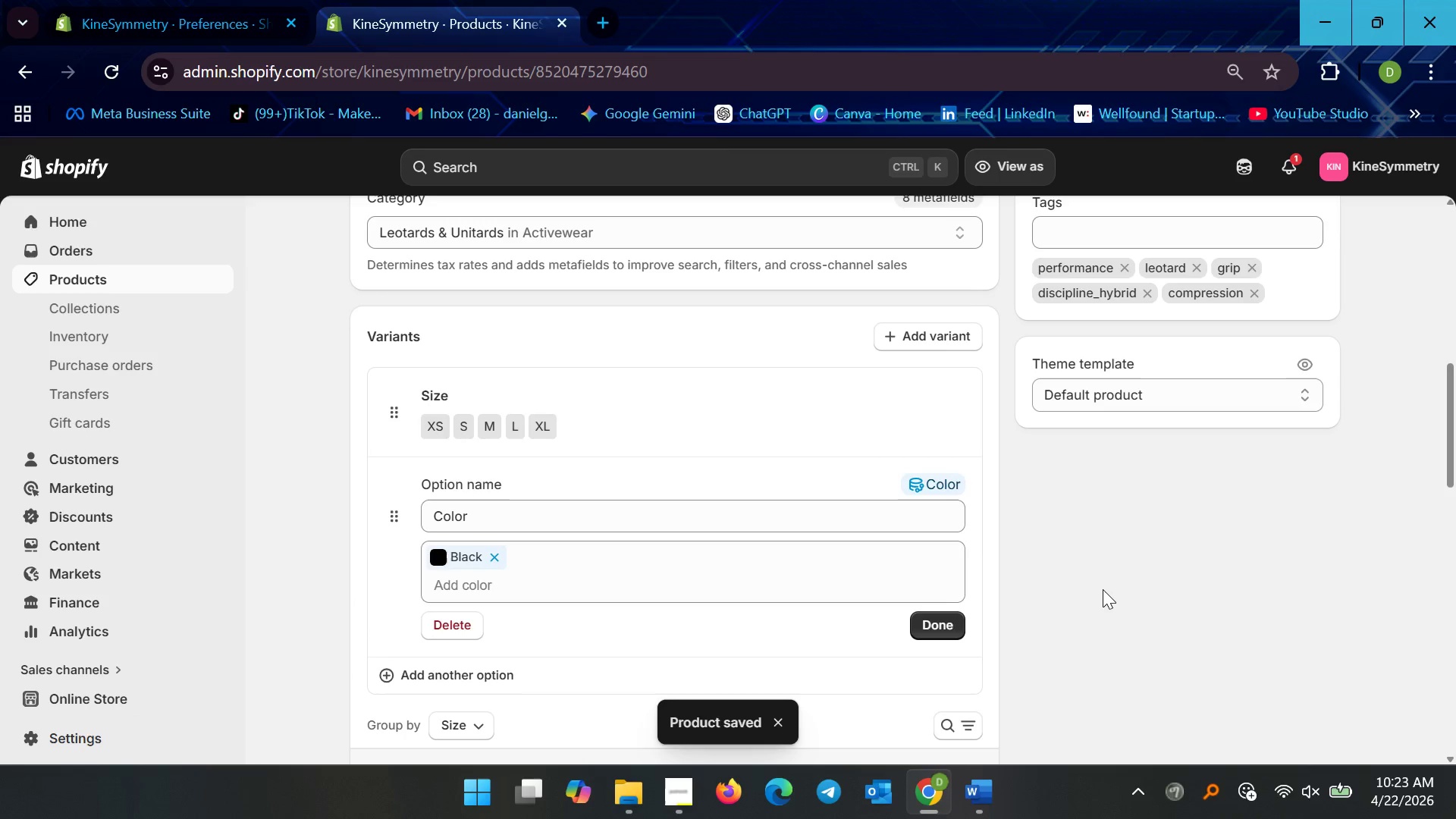 
left_click([1103, 589])
 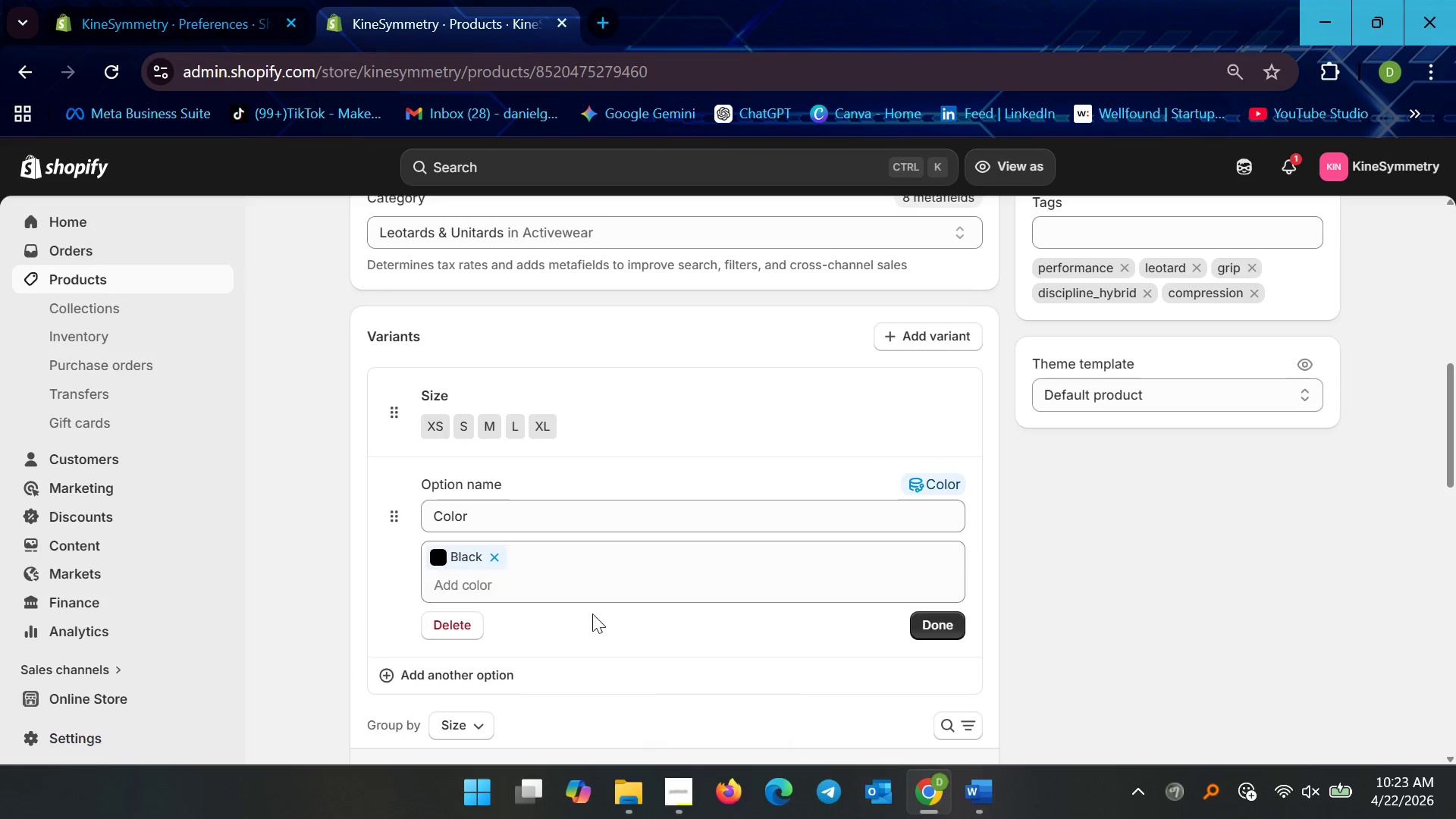 
left_click([536, 582])
 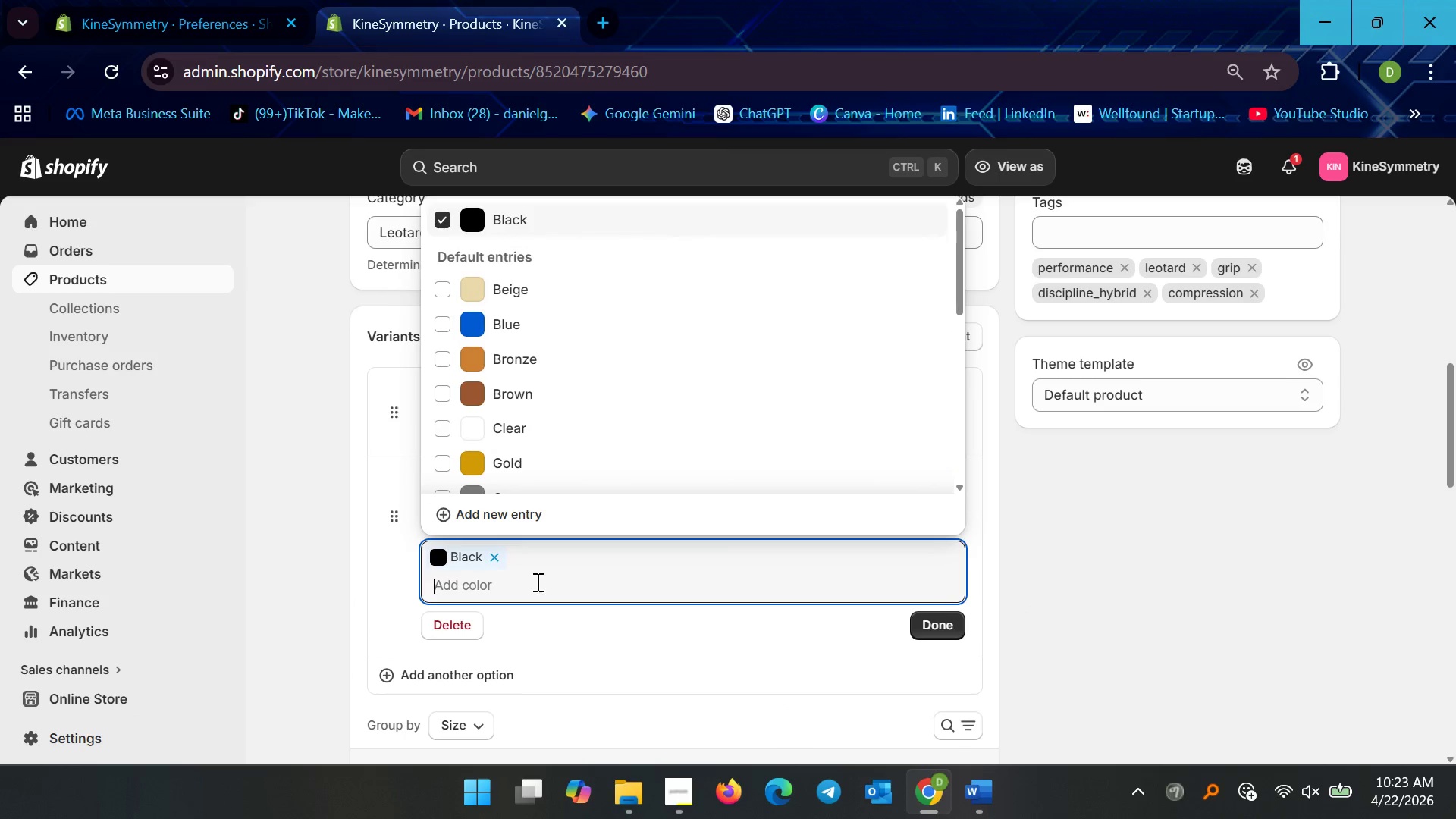 
type(graphite)
 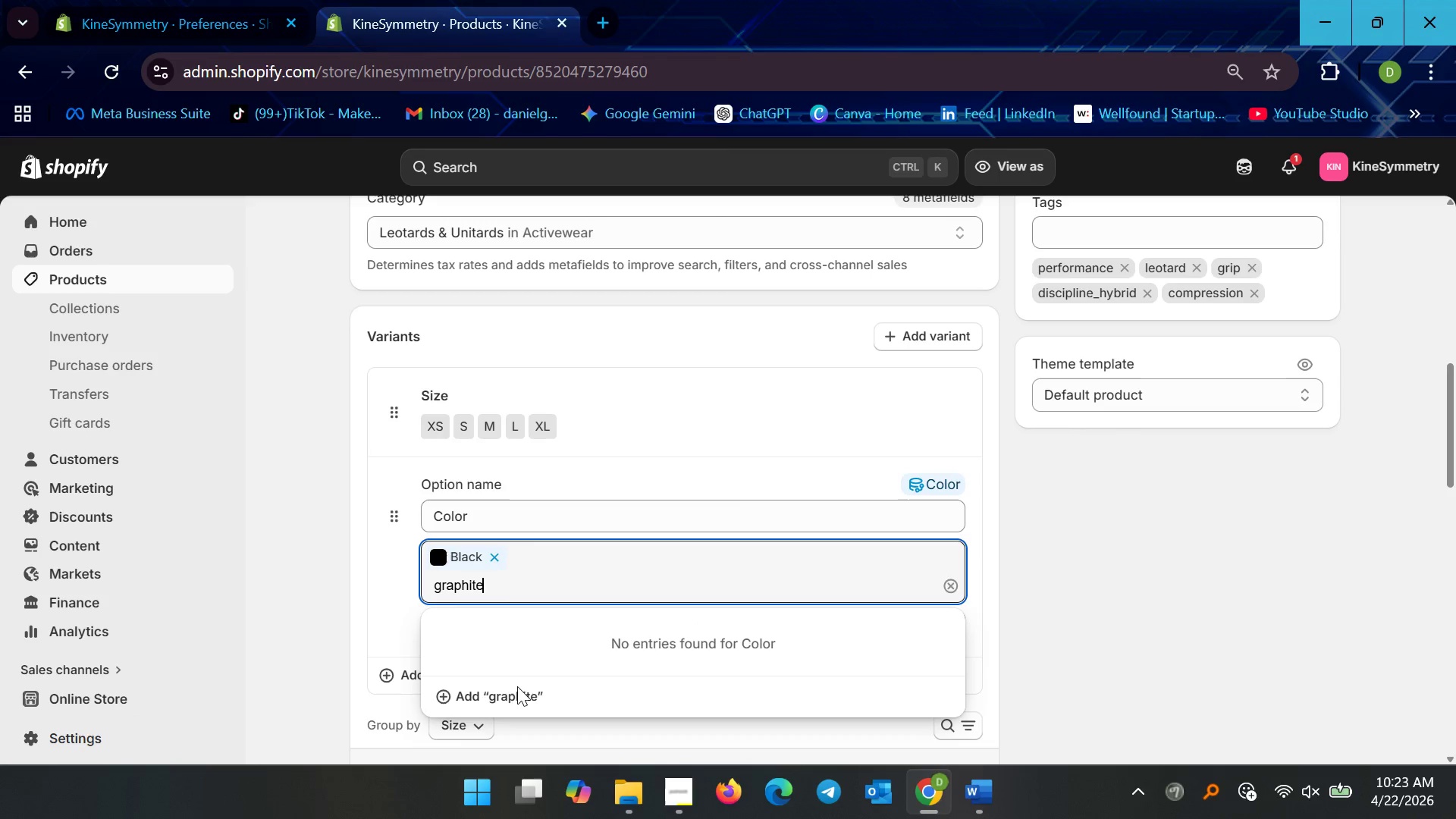 
left_click([503, 693])
 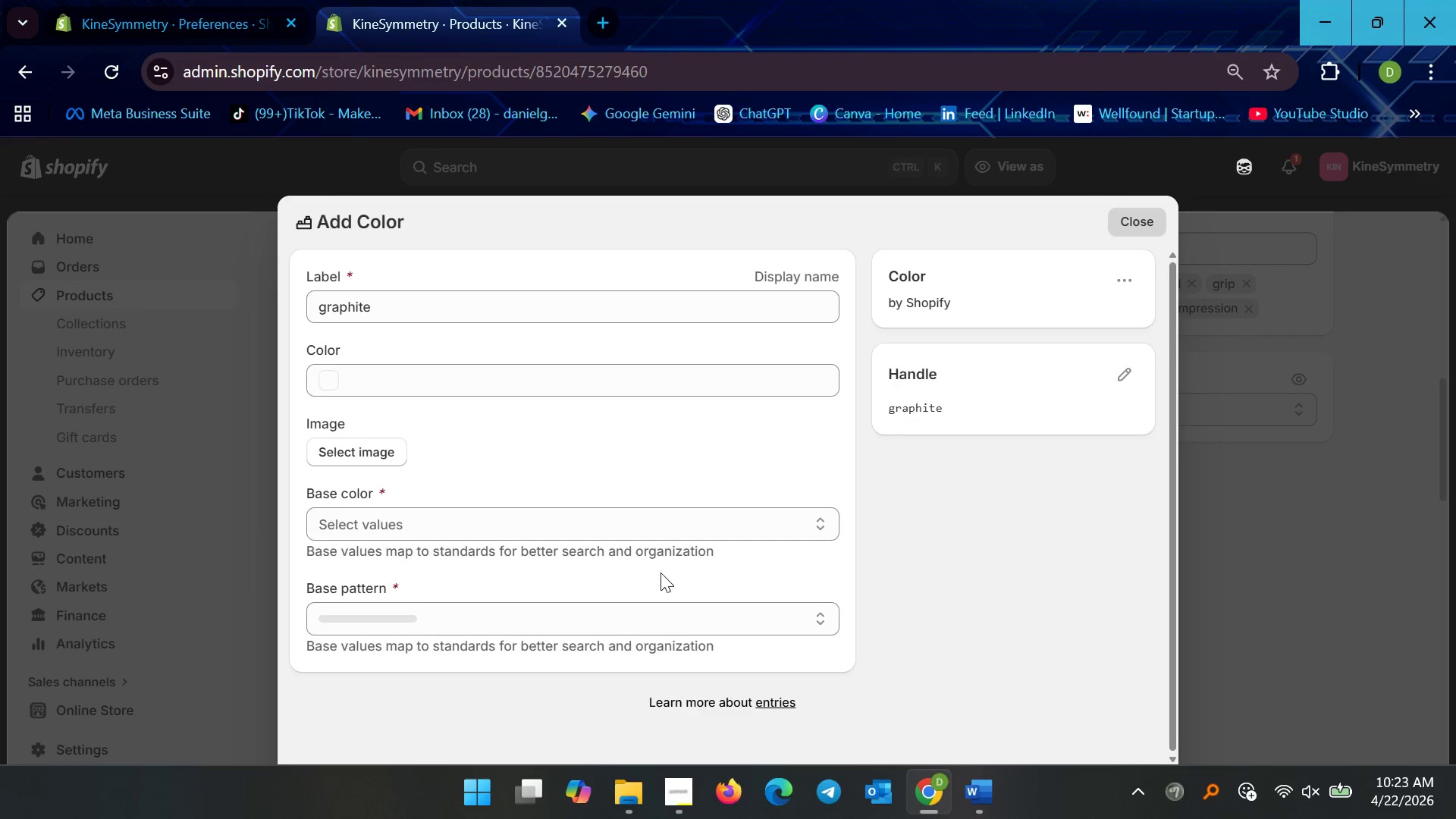 
wait(6.48)
 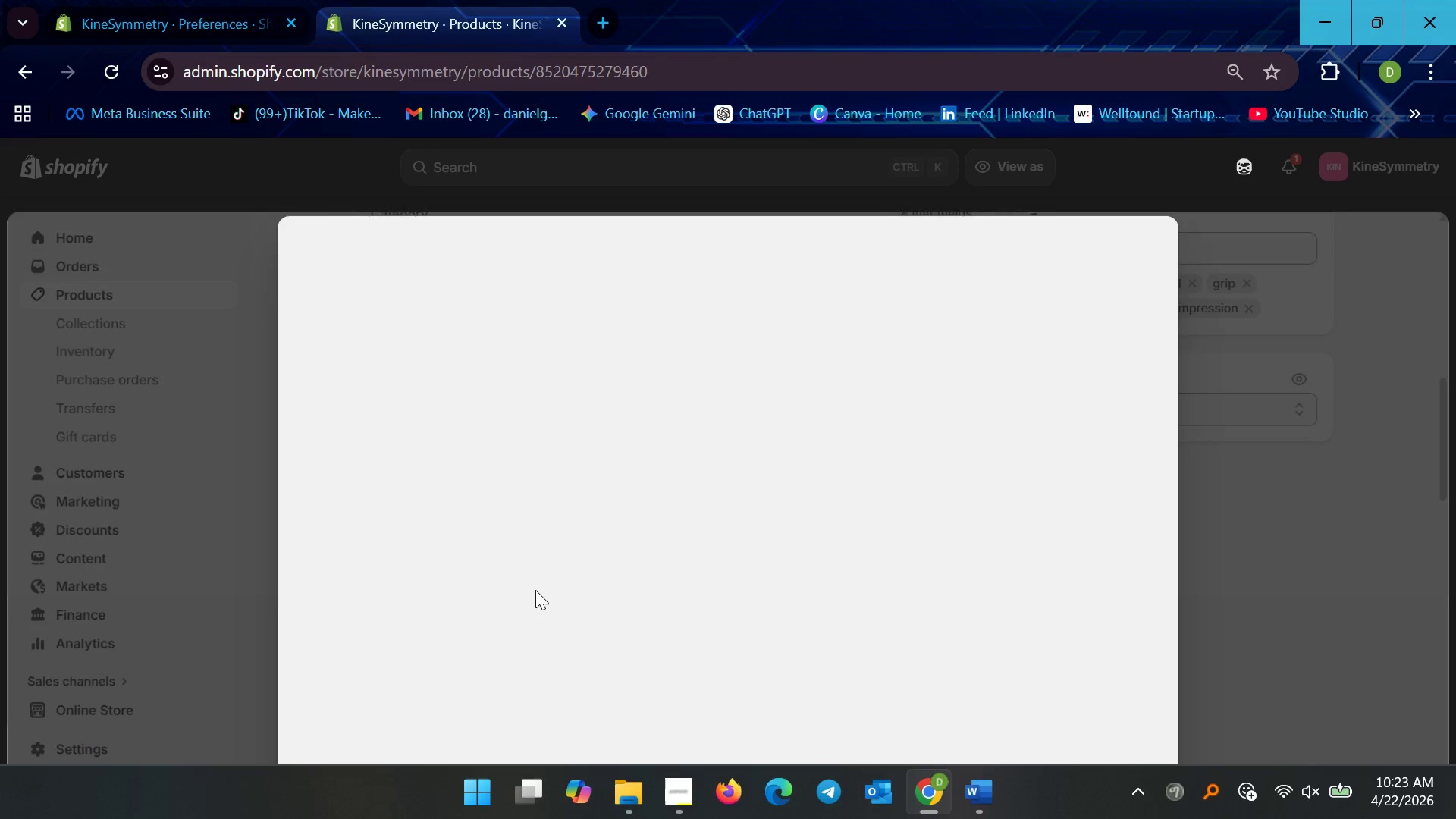 
left_click([680, 799])